 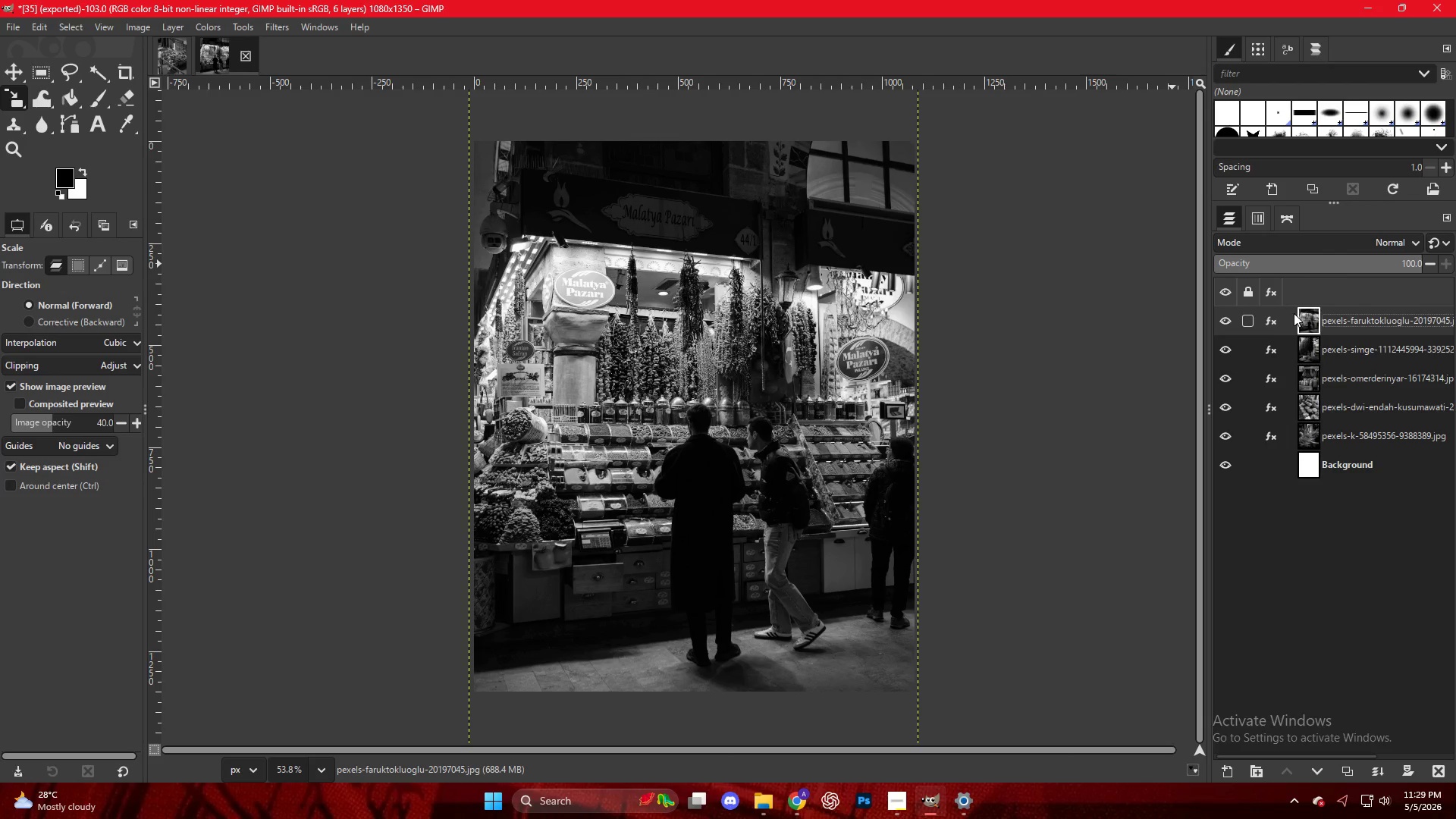 
key(Control+Shift+E)
 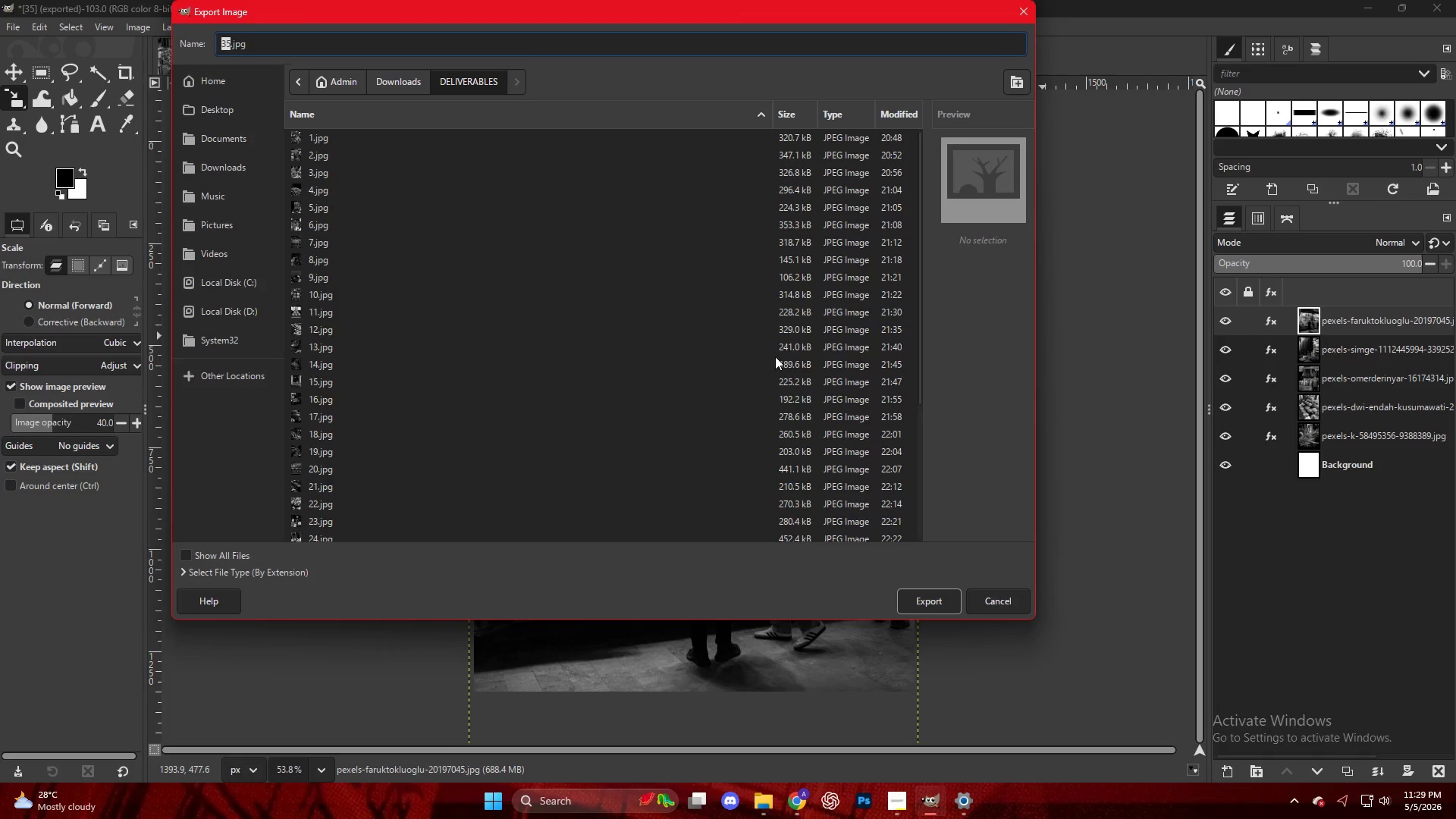 
scroll: coordinate [407, 523], scroll_direction: down, amount: 12.0
 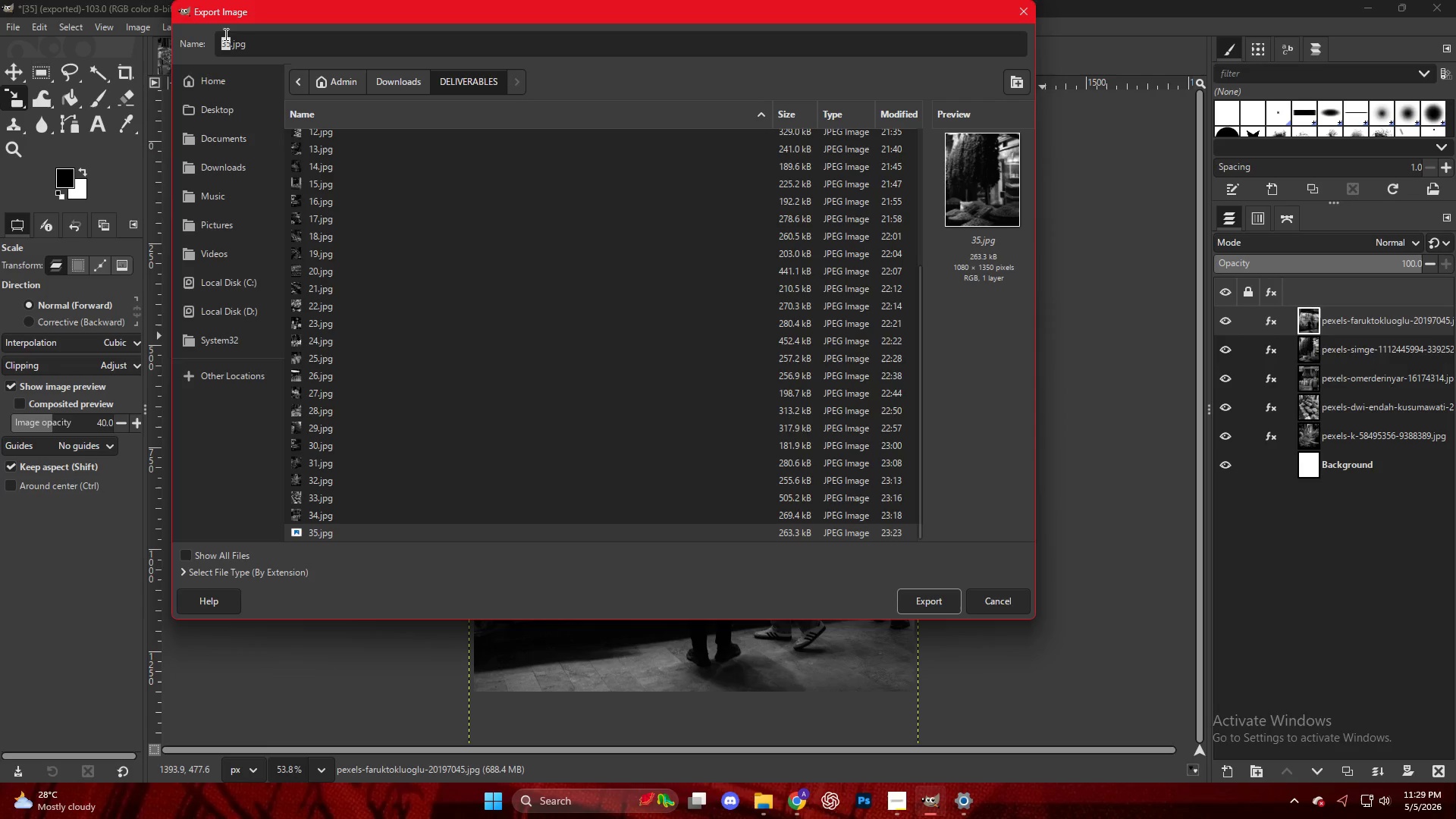 
left_click([228, 46])
 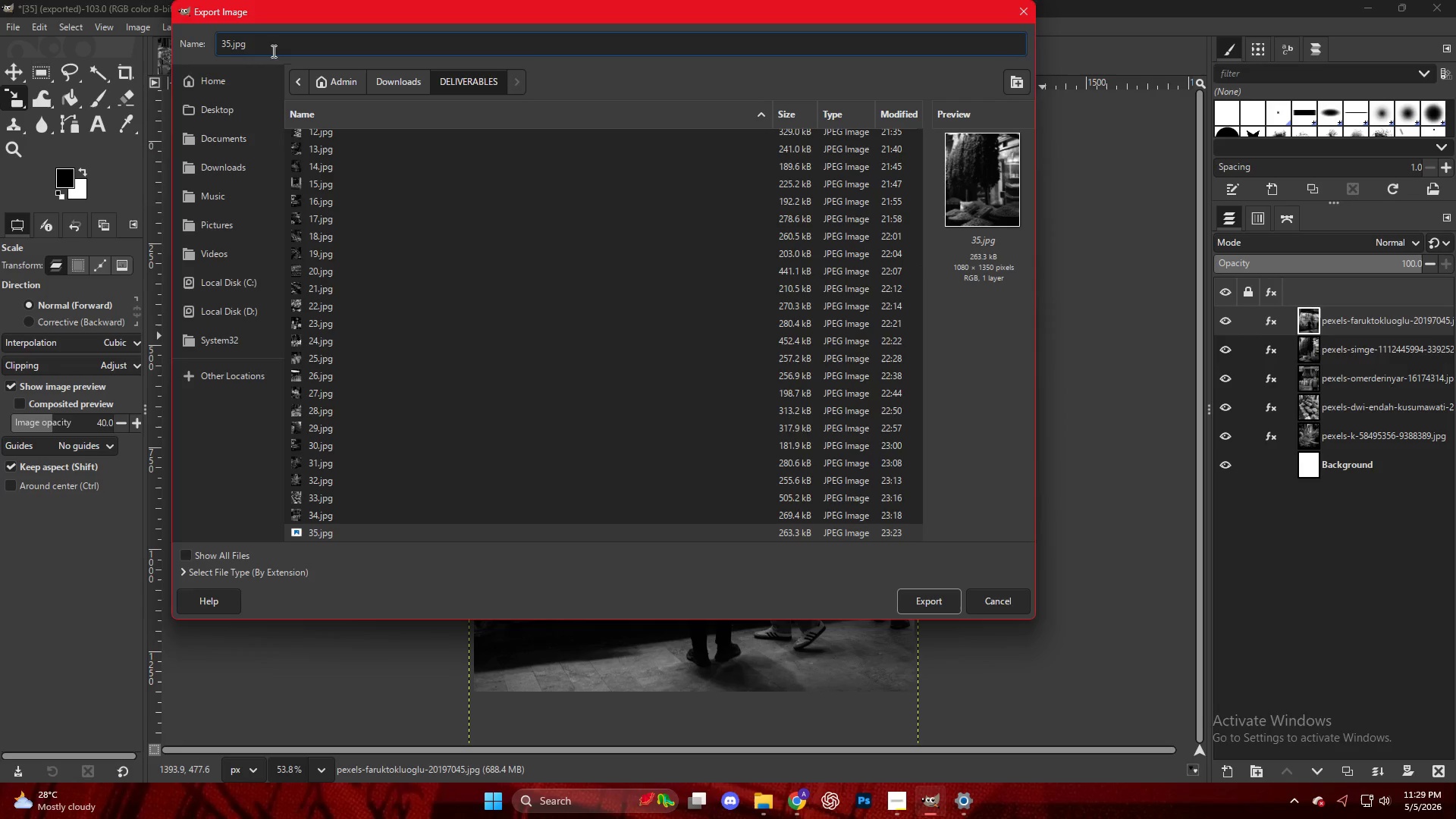 
key(Backspace)
 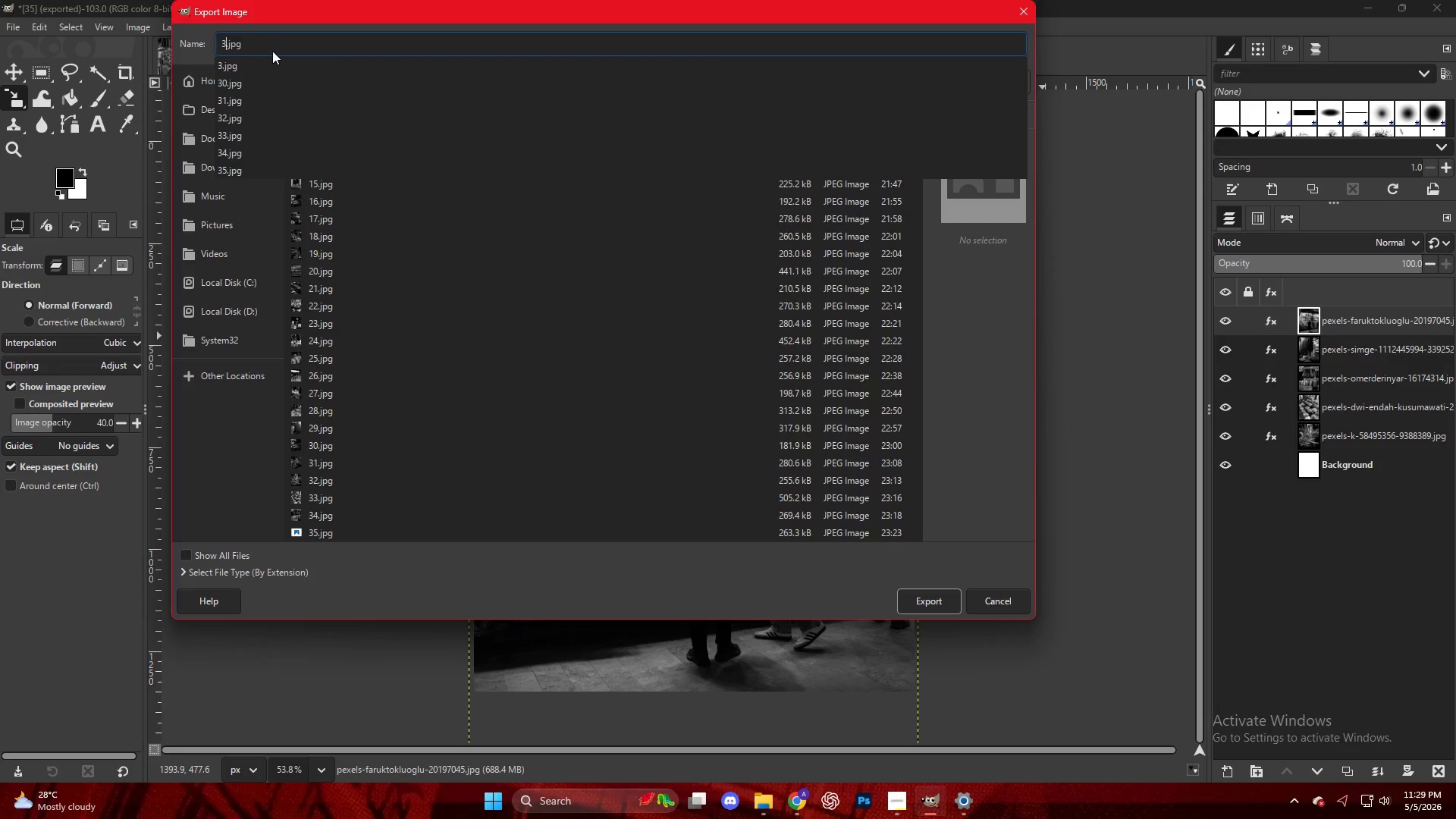 
key(Numpad6)
 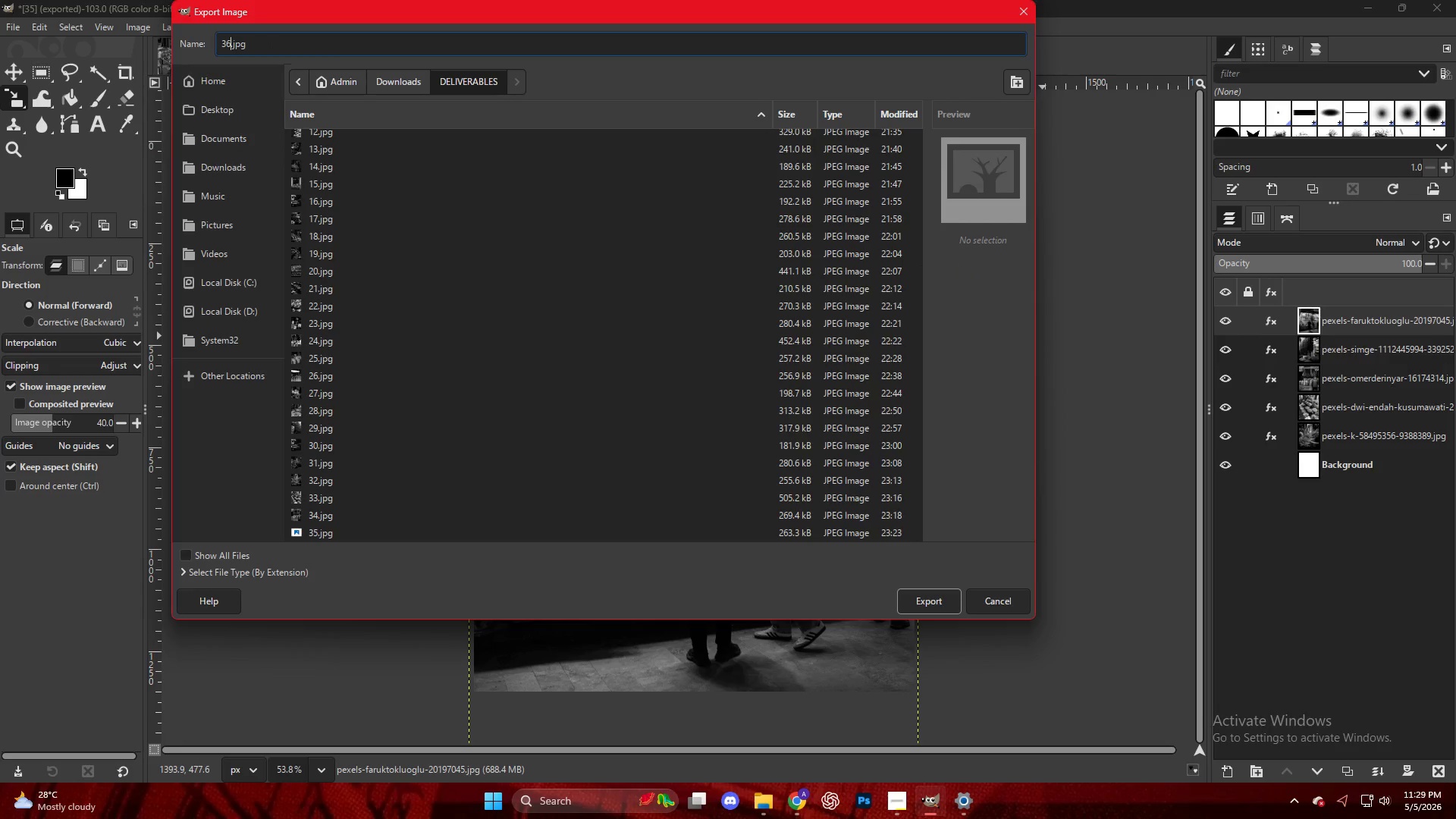 
key(NumpadEnter)
 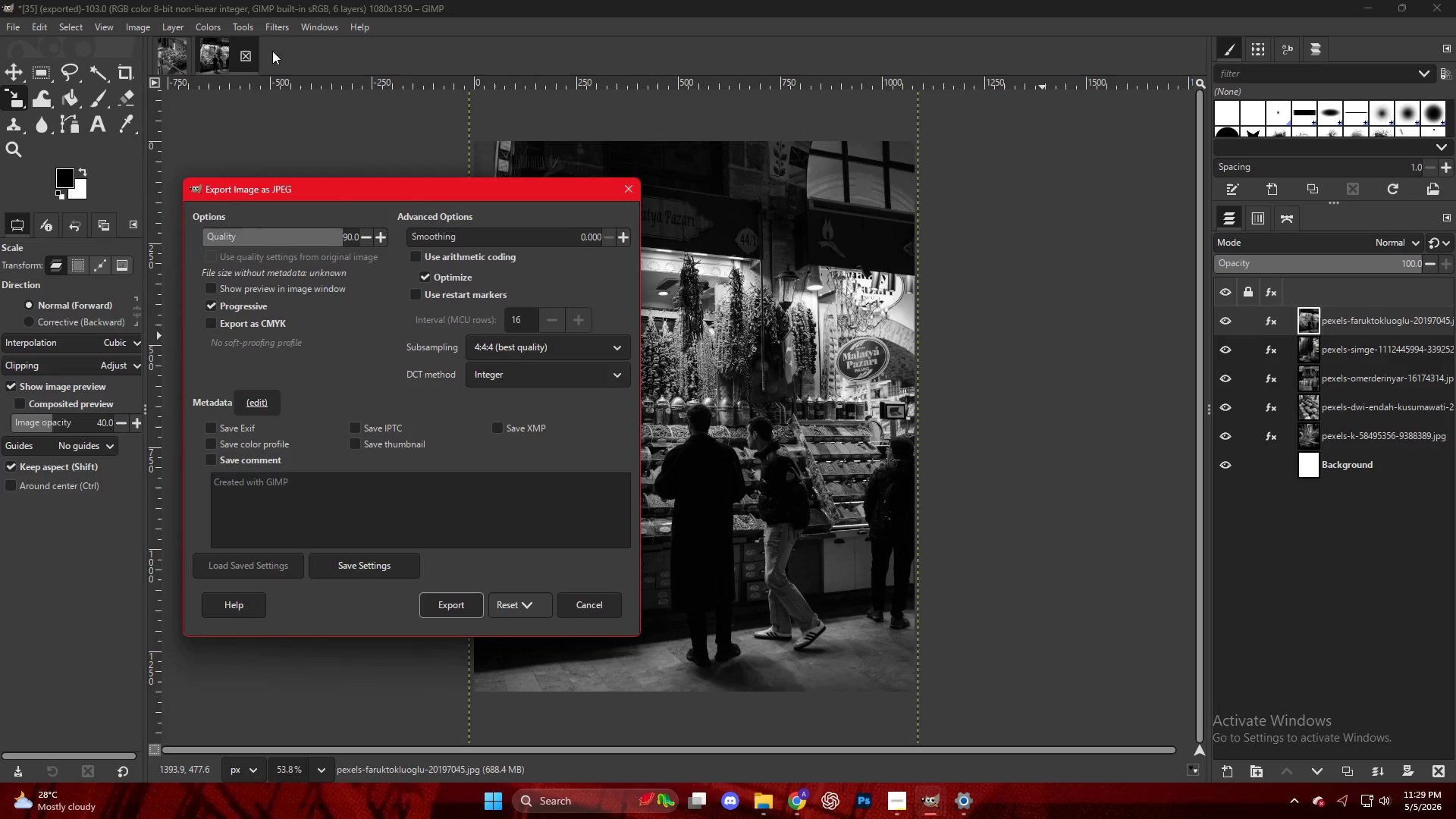 
left_click([452, 608])
 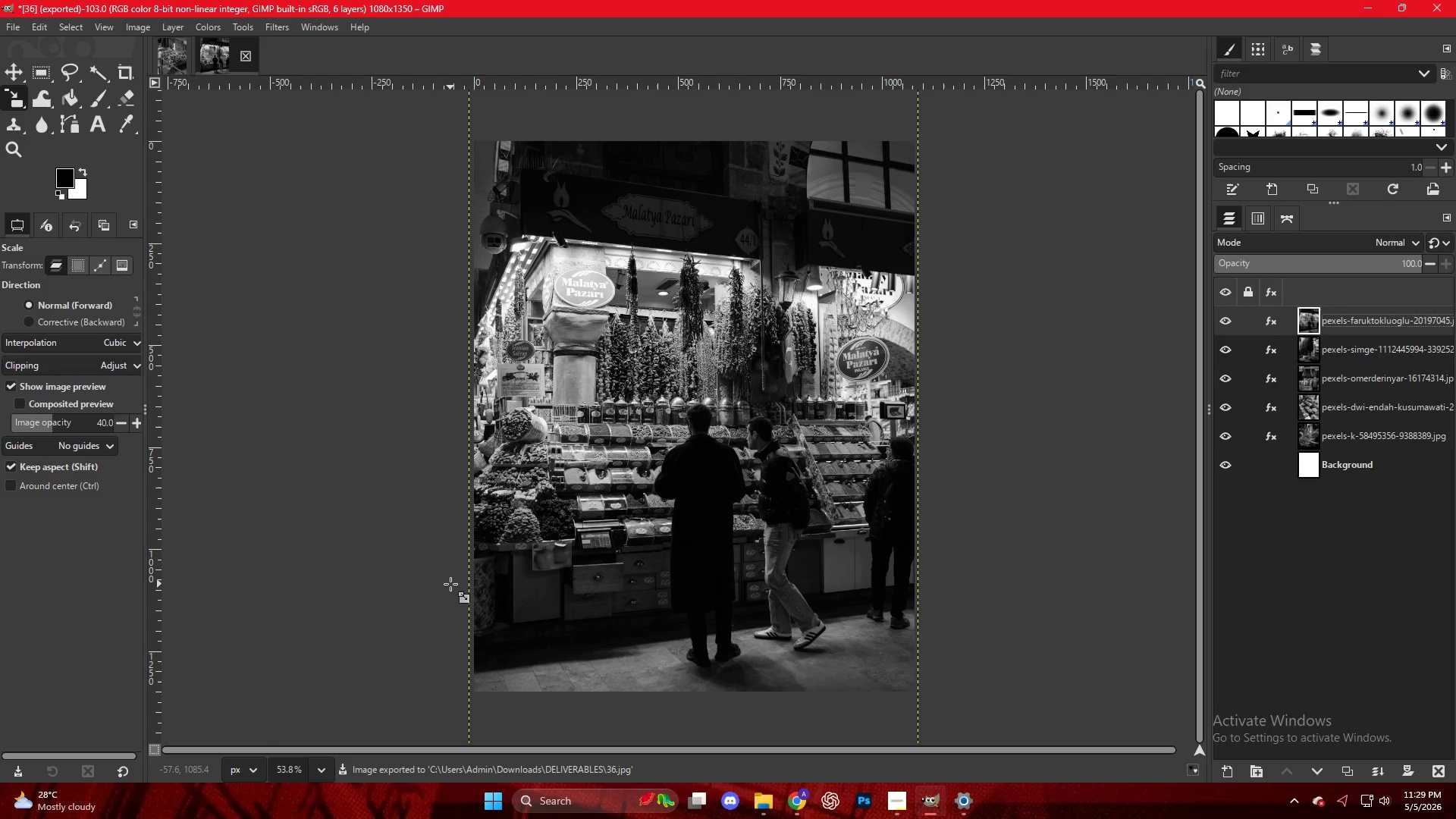 
wait(7.03)
 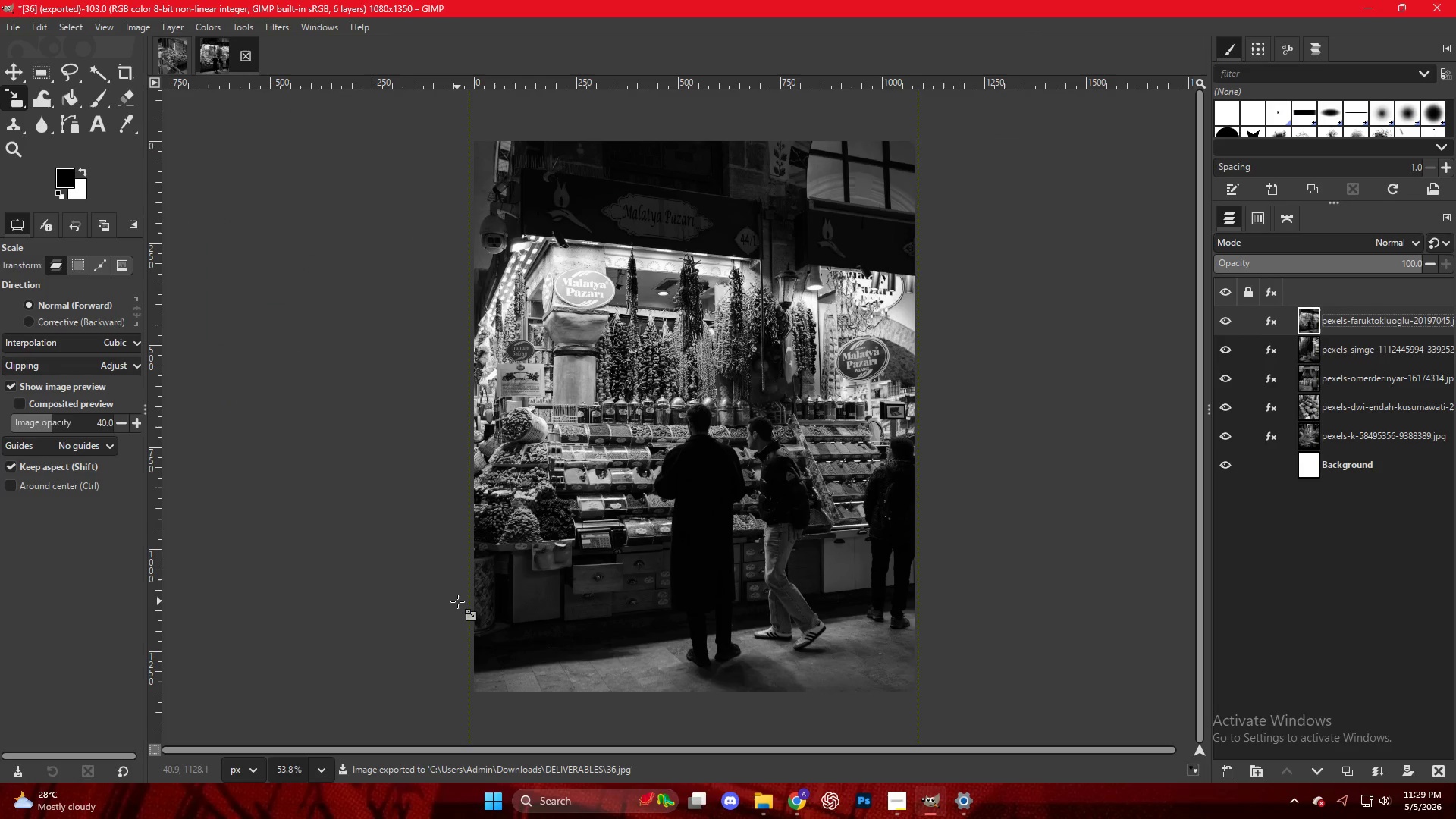 
left_click_drag(start_coordinate=[806, 805], to_coordinate=[802, 805])
 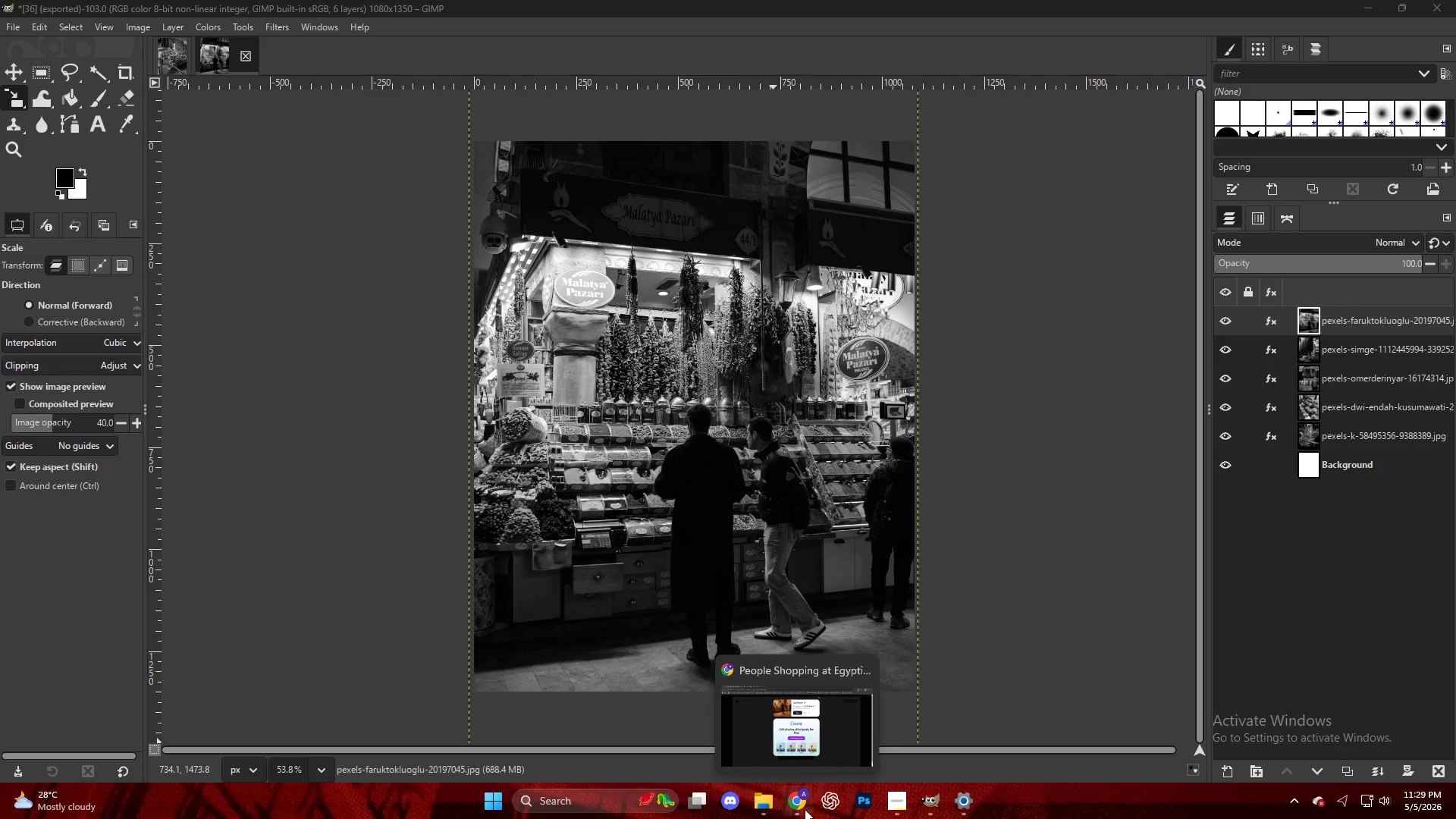 
left_click([796, 797])
 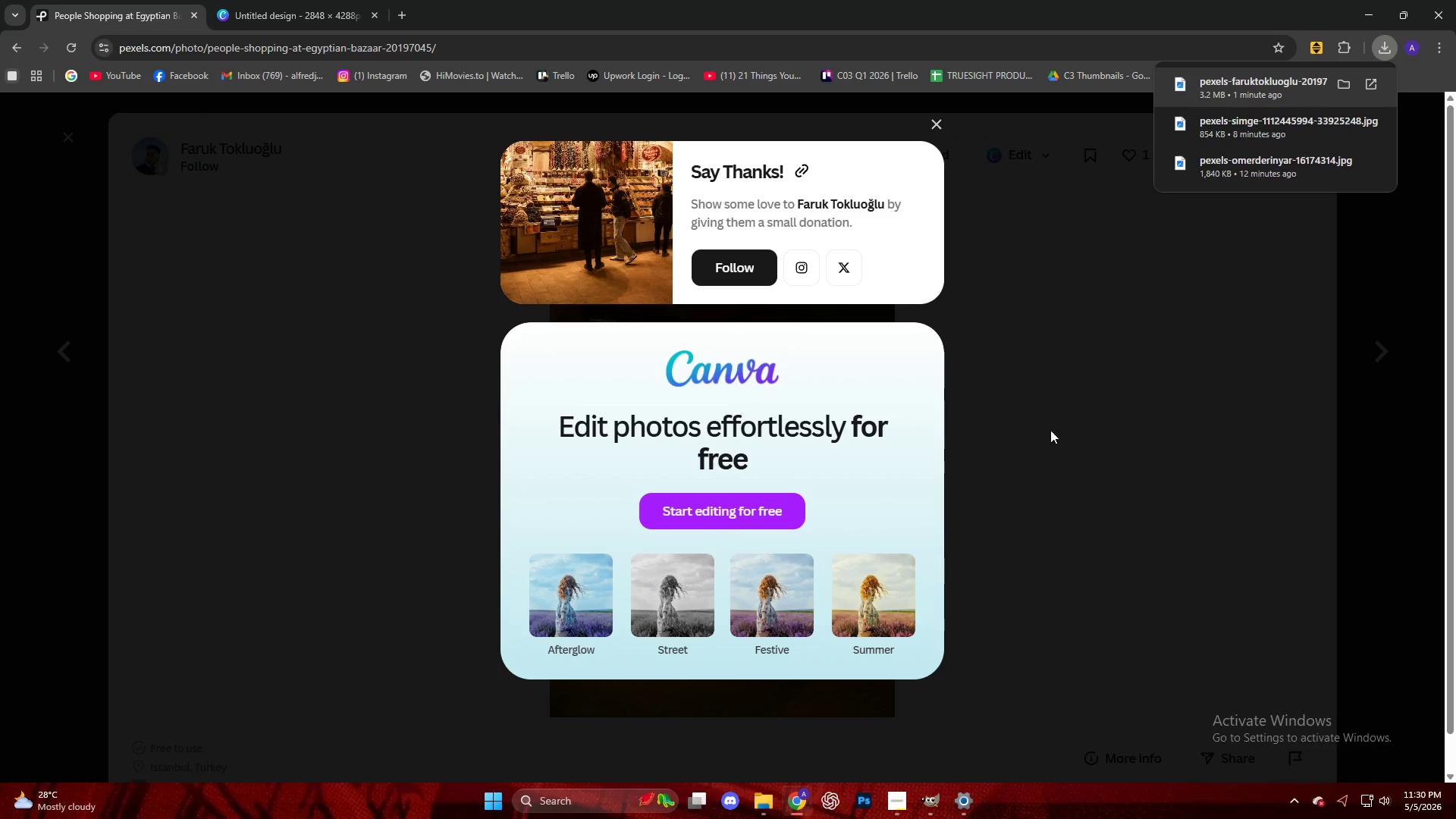 
left_click([1099, 393])
 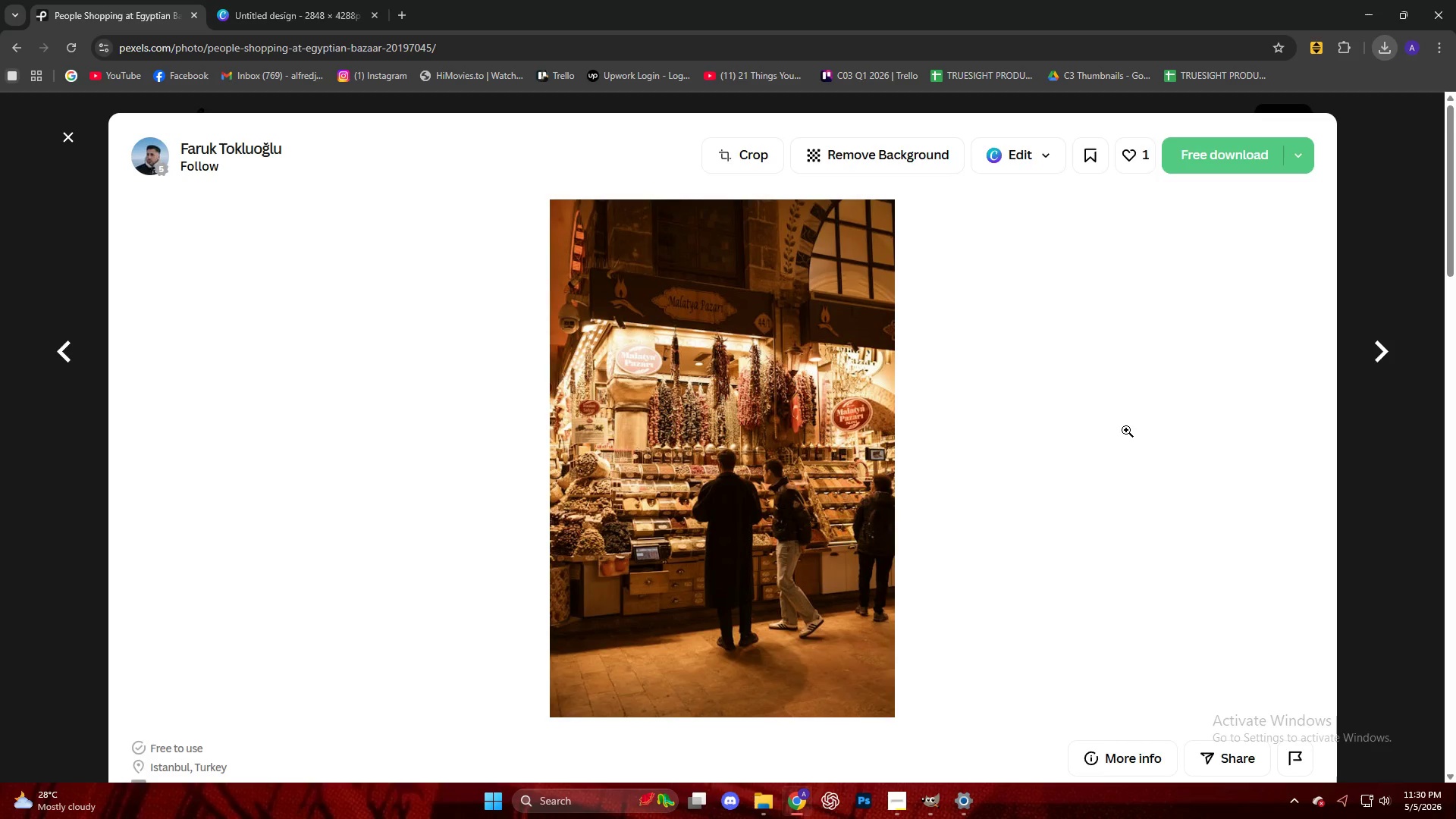 
scroll: coordinate [1125, 438], scroll_direction: down, amount: 7.0
 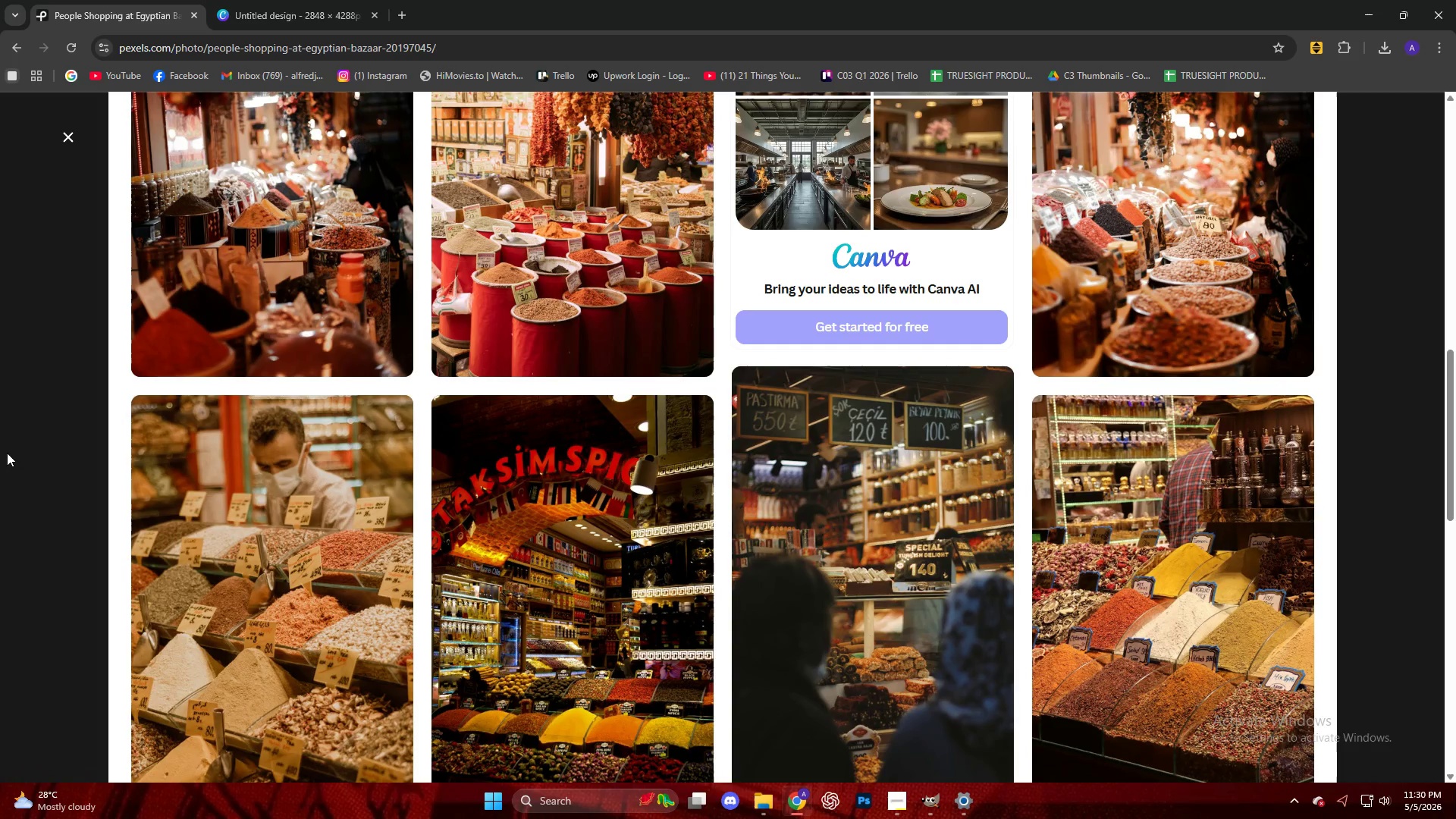 
wait(5.36)
 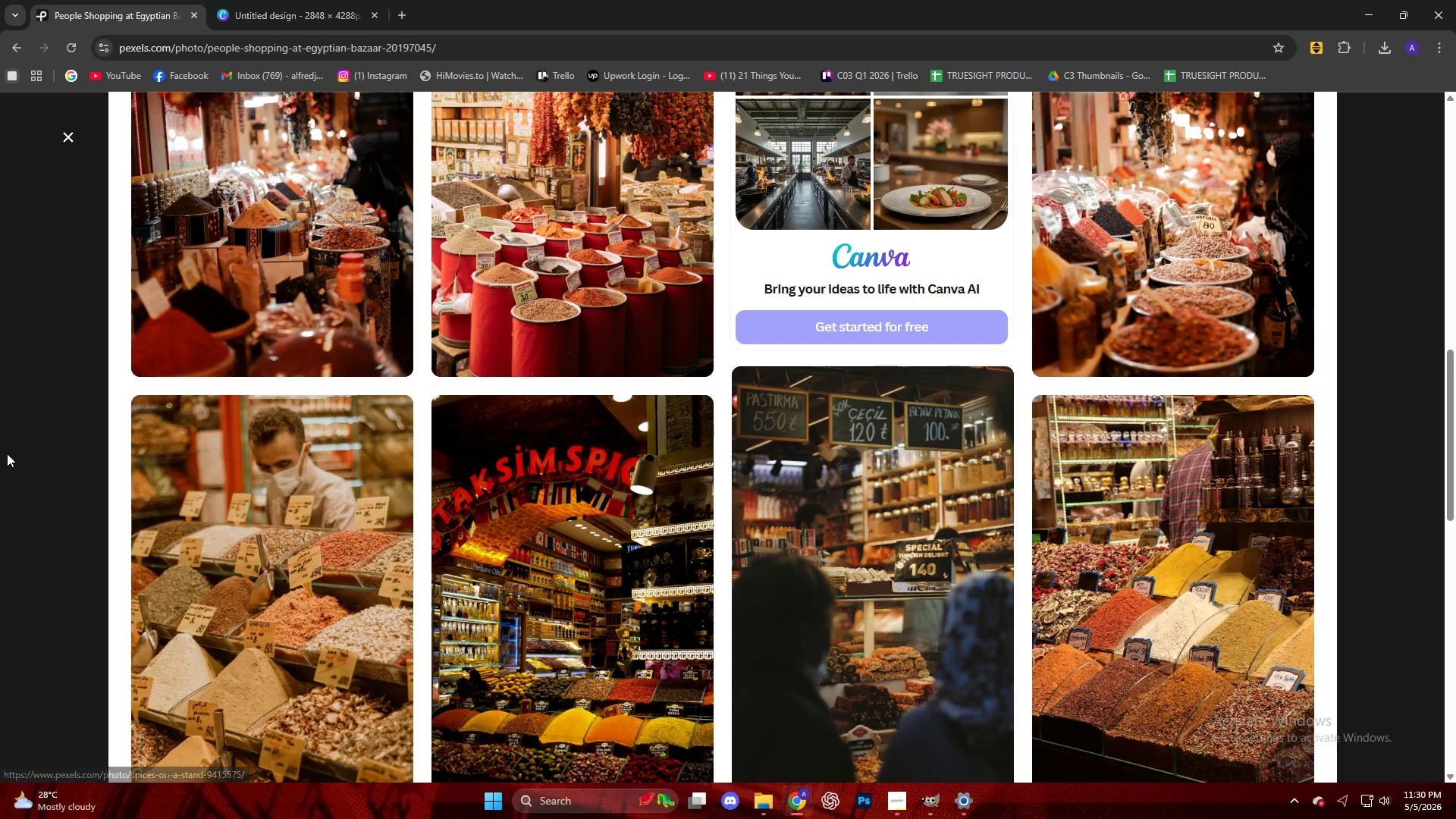 
scroll: coordinate [262, 466], scroll_direction: down, amount: 5.0
 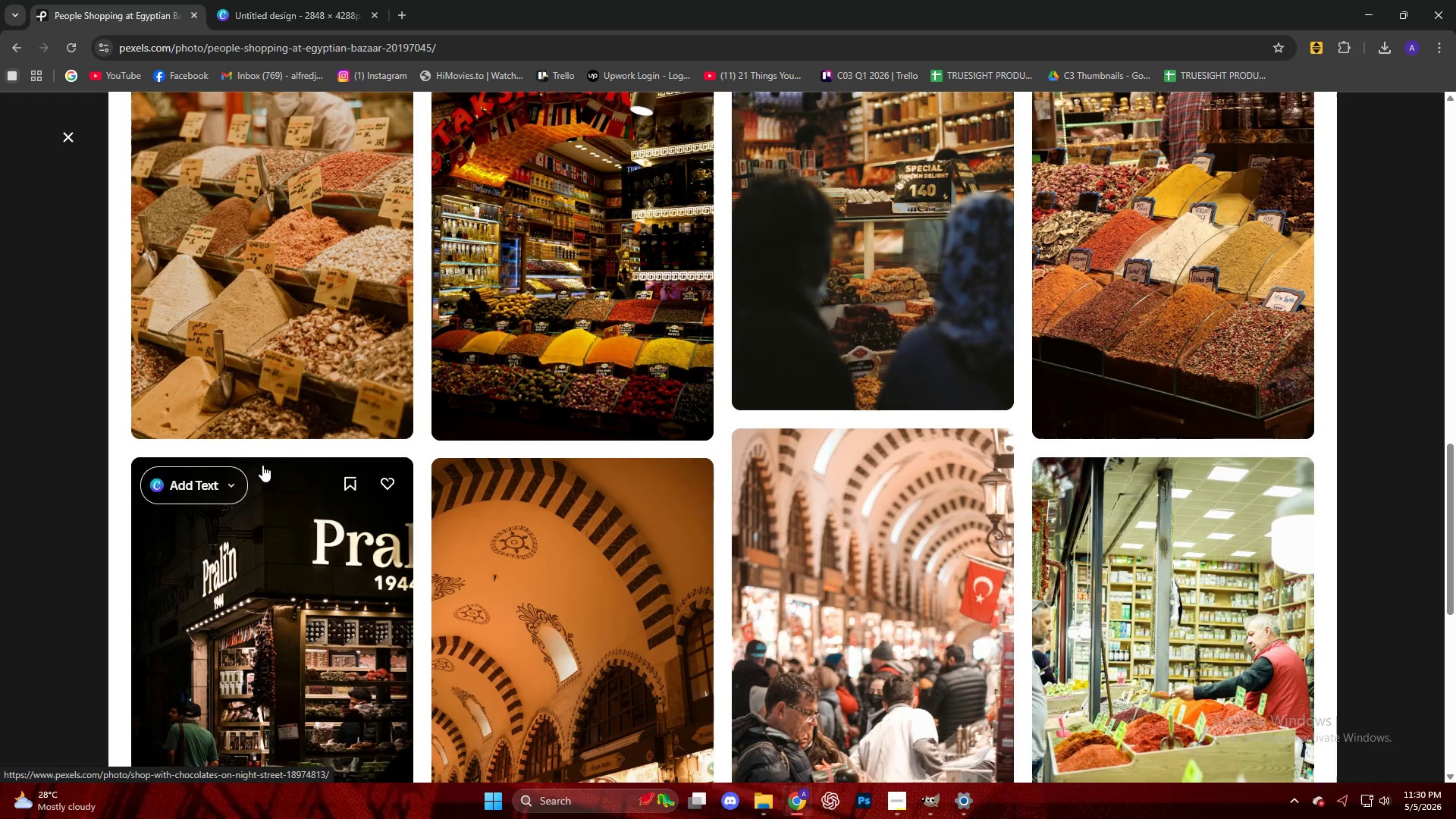 
scroll: coordinate [262, 465], scroll_direction: up, amount: 2.0
 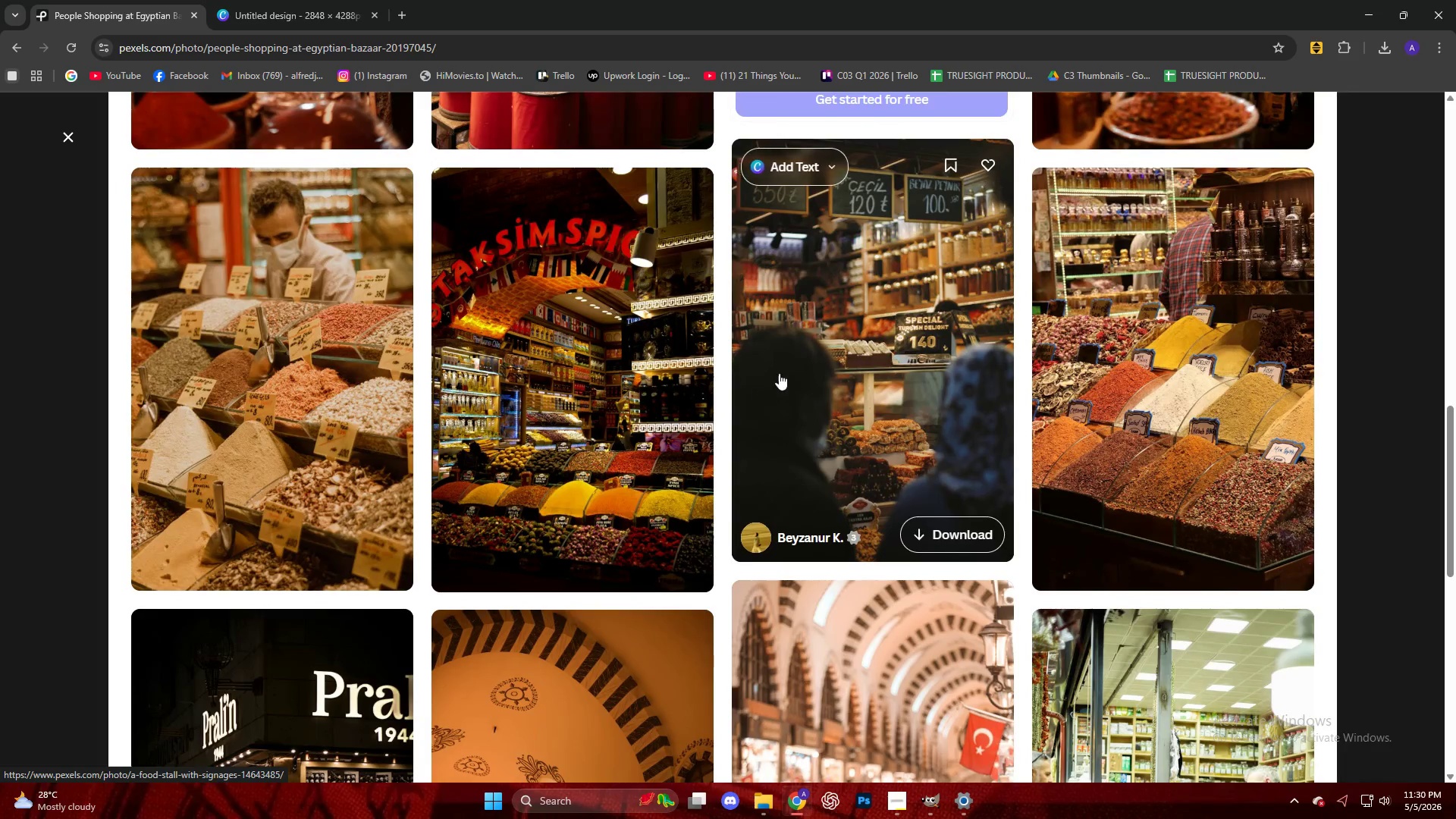 
left_click([813, 356])
 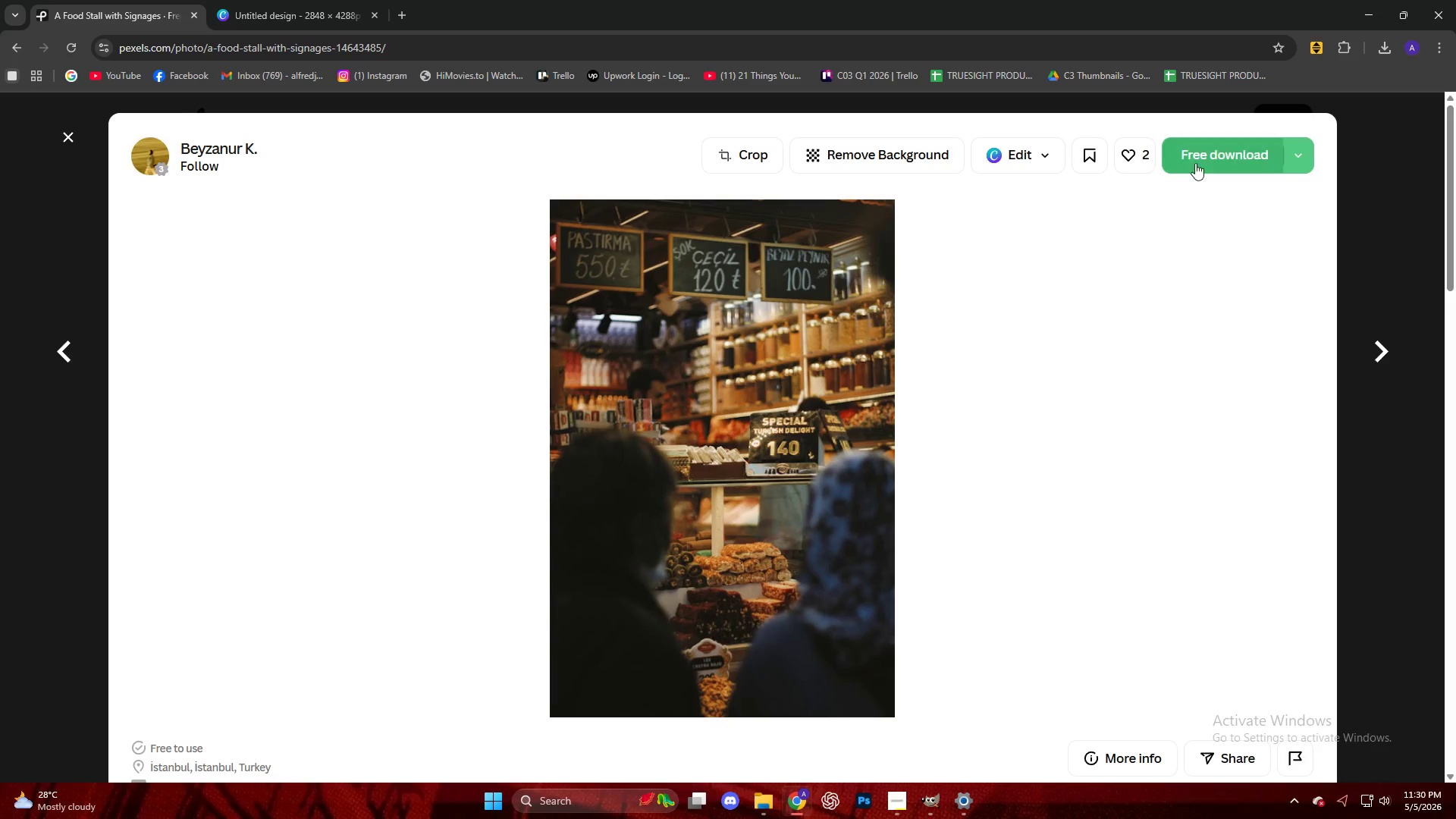 
left_click([1202, 157])
 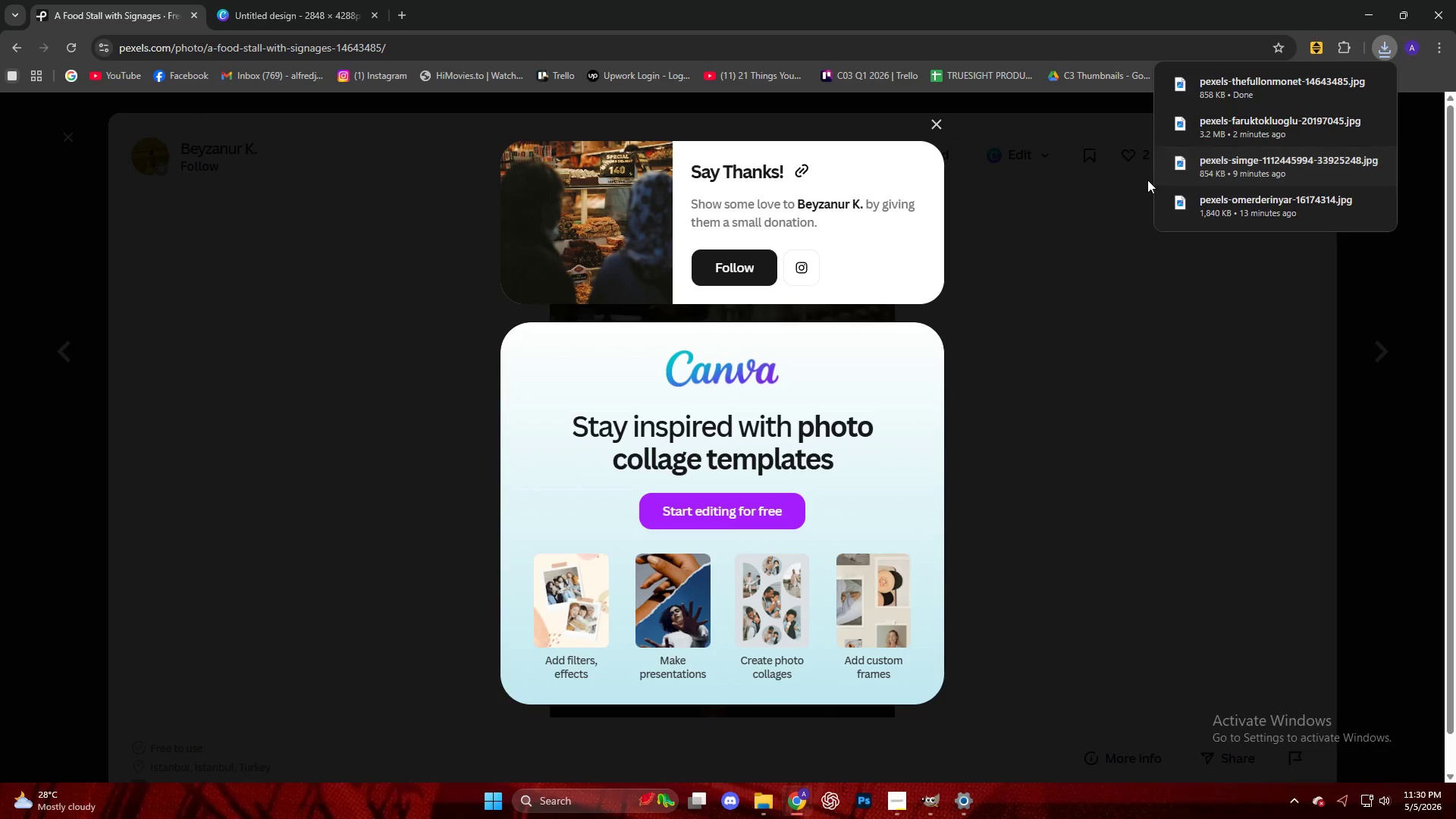 
left_click_drag(start_coordinate=[1236, 95], to_coordinate=[692, 375])
 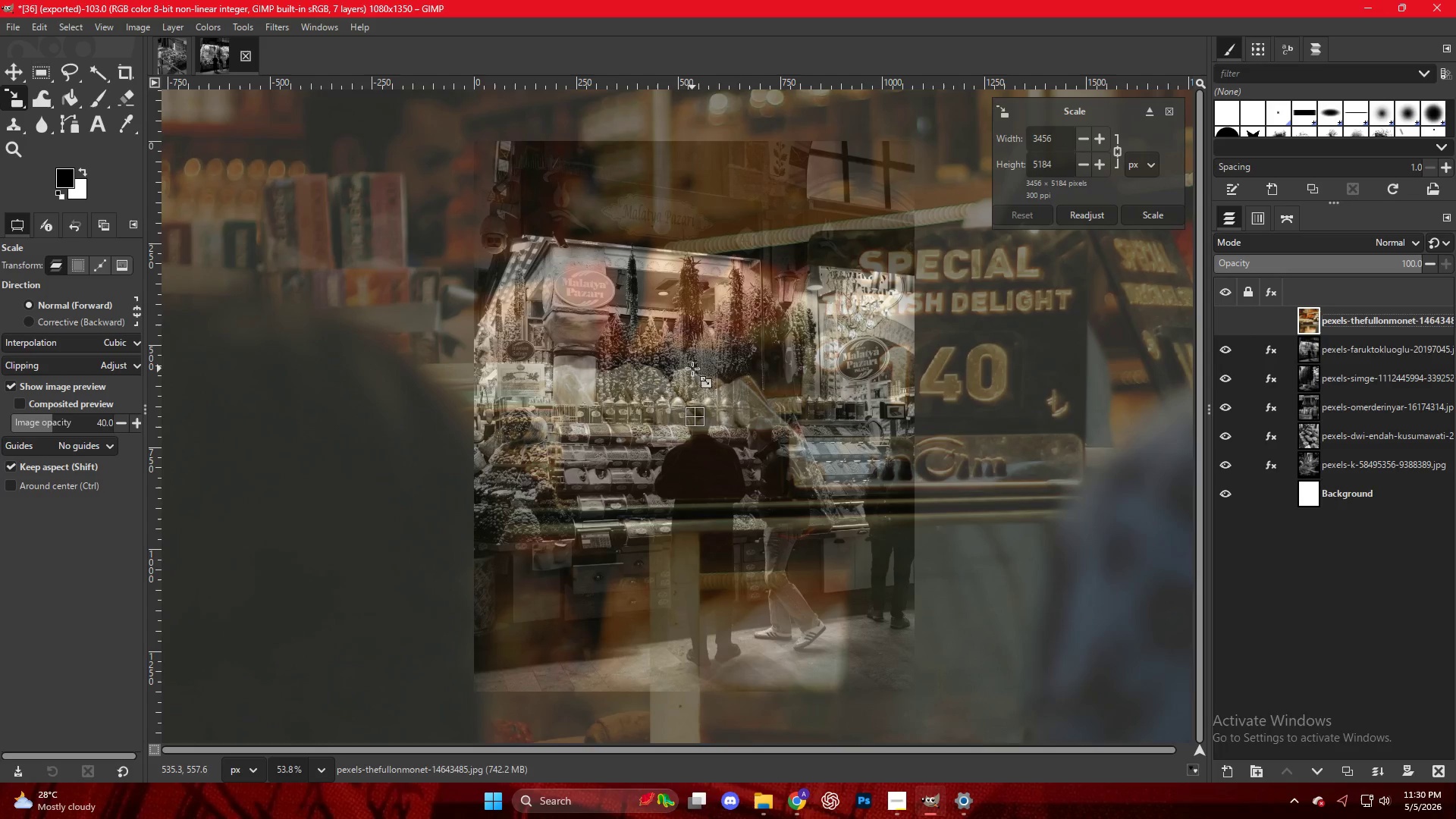 
hold_key(key=ControlLeft, duration=0.58)
scroll: coordinate [822, 332], scroll_direction: down, amount: 11.0
 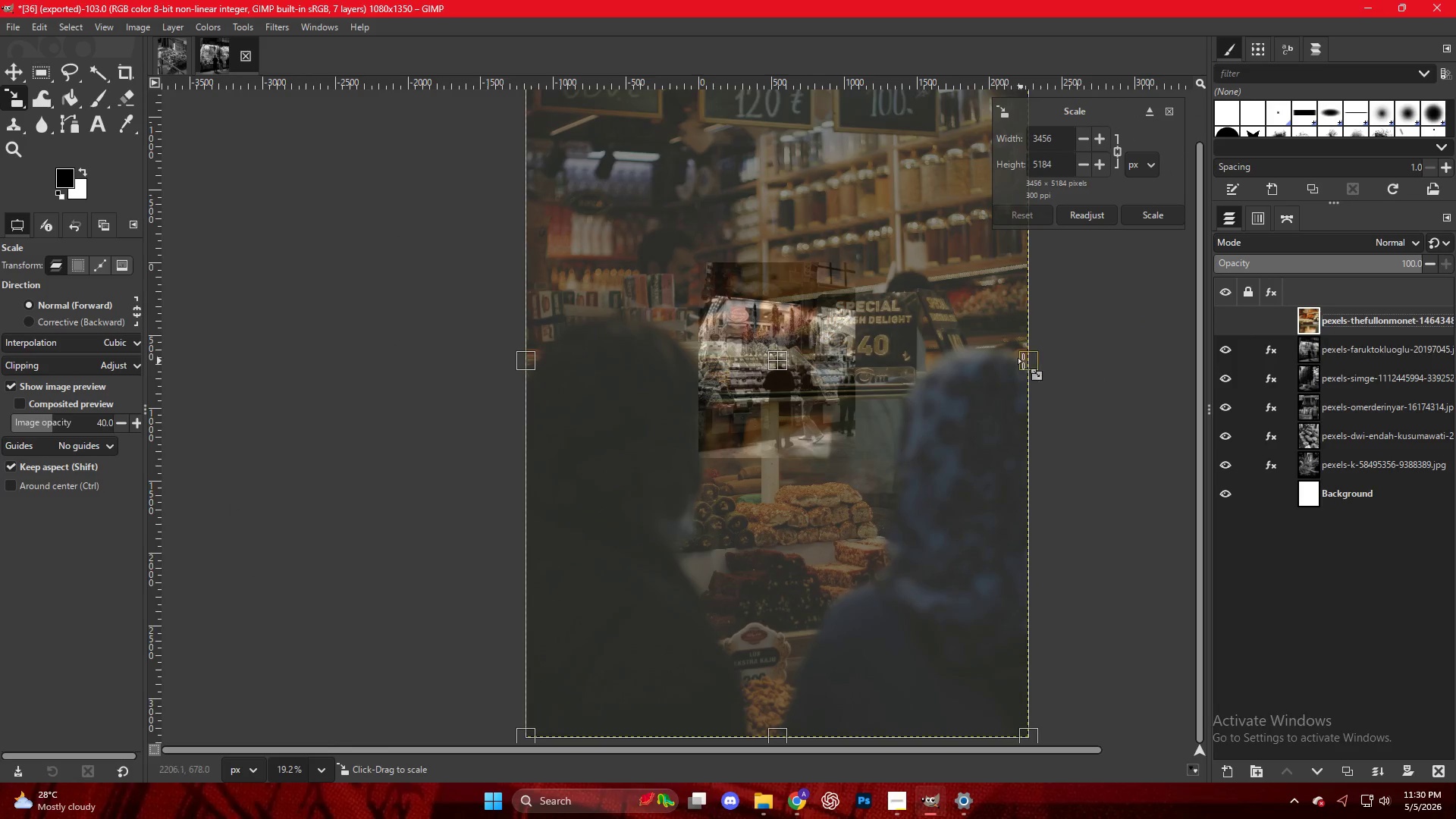 
left_click_drag(start_coordinate=[1027, 362], to_coordinate=[857, 346])
 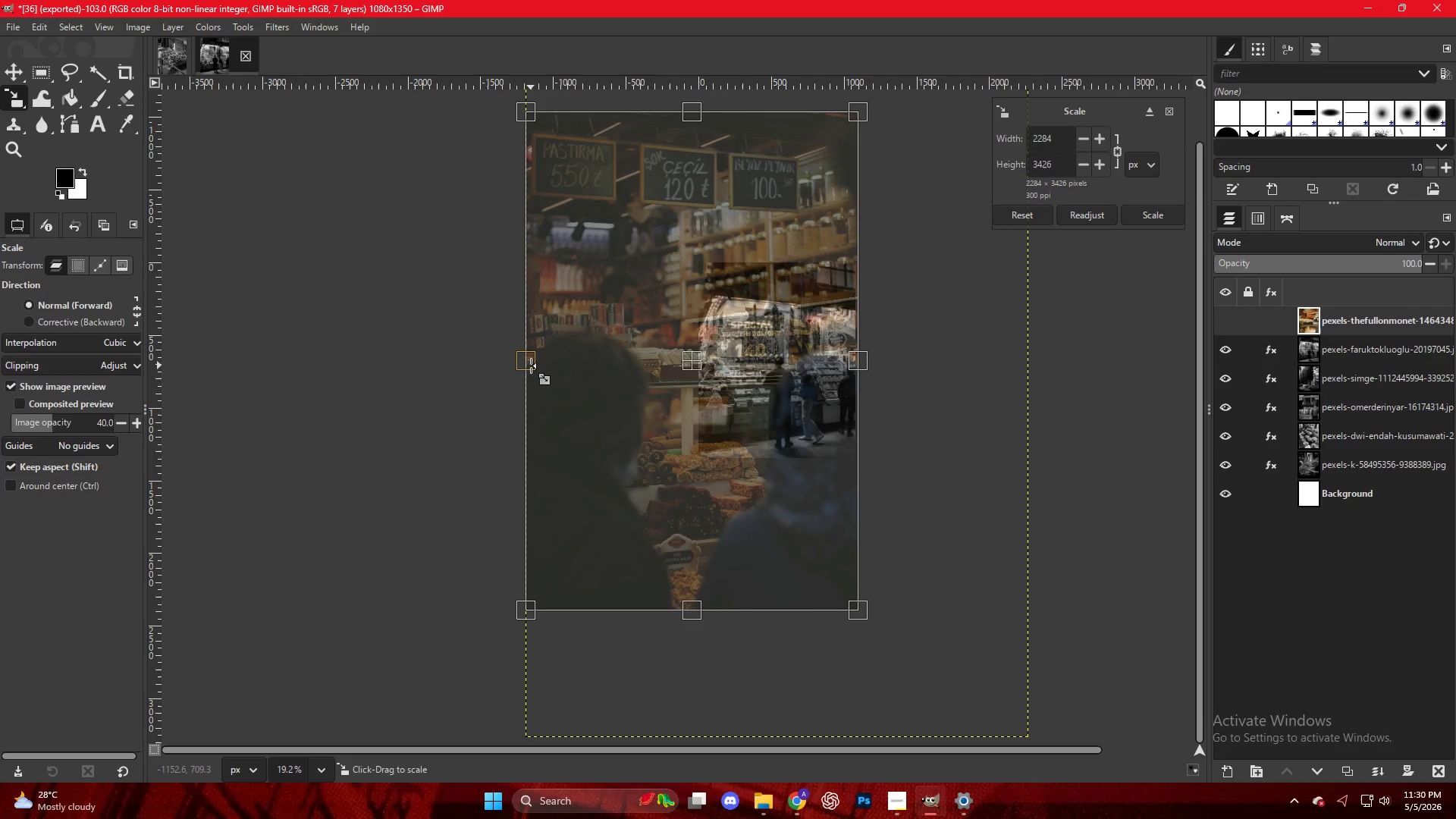 
left_click_drag(start_coordinate=[531, 366], to_coordinate=[700, 359])
 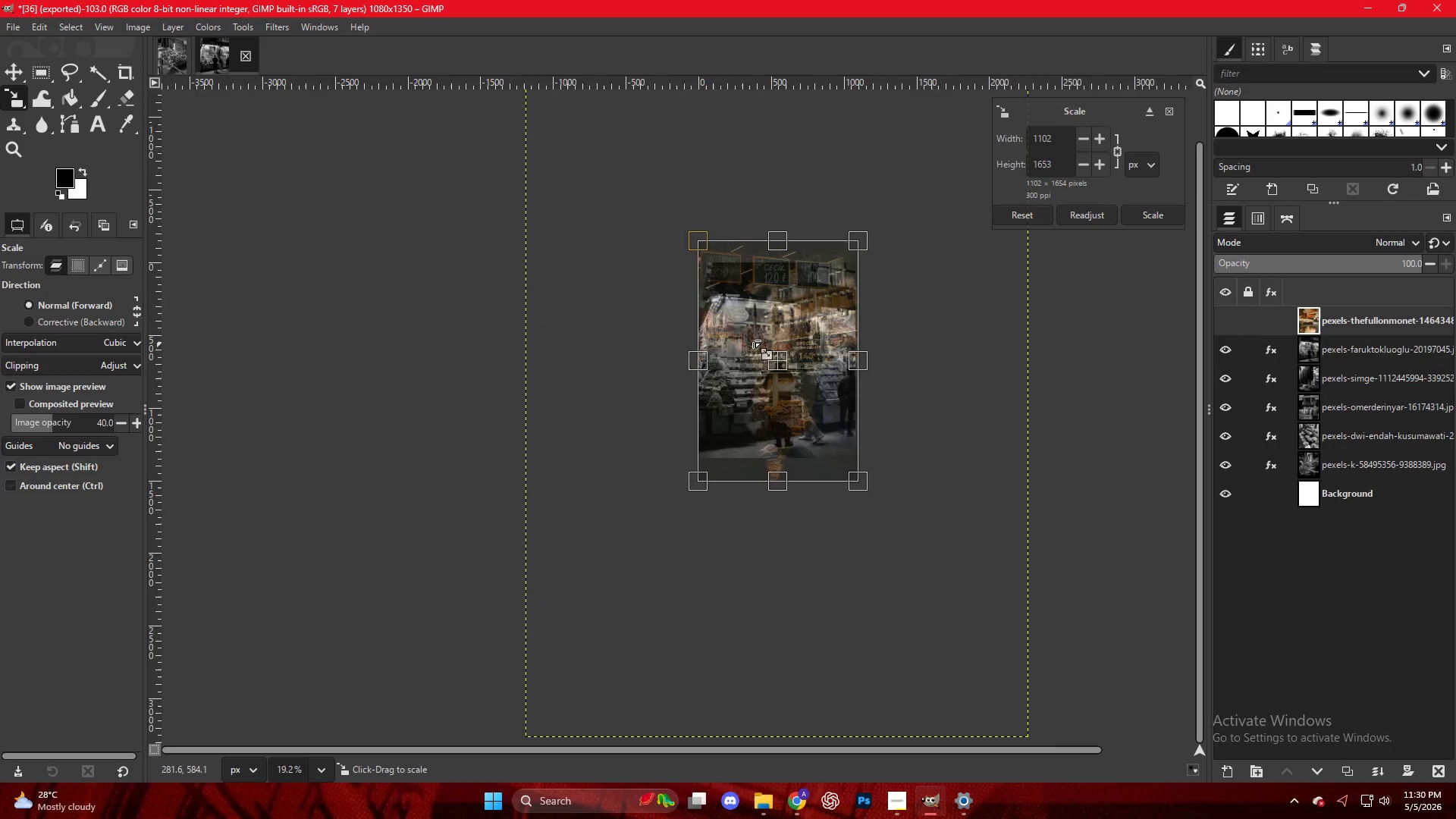 
hold_key(key=ControlLeft, duration=0.91)
scroll: coordinate [766, 334], scroll_direction: up, amount: 11.0
 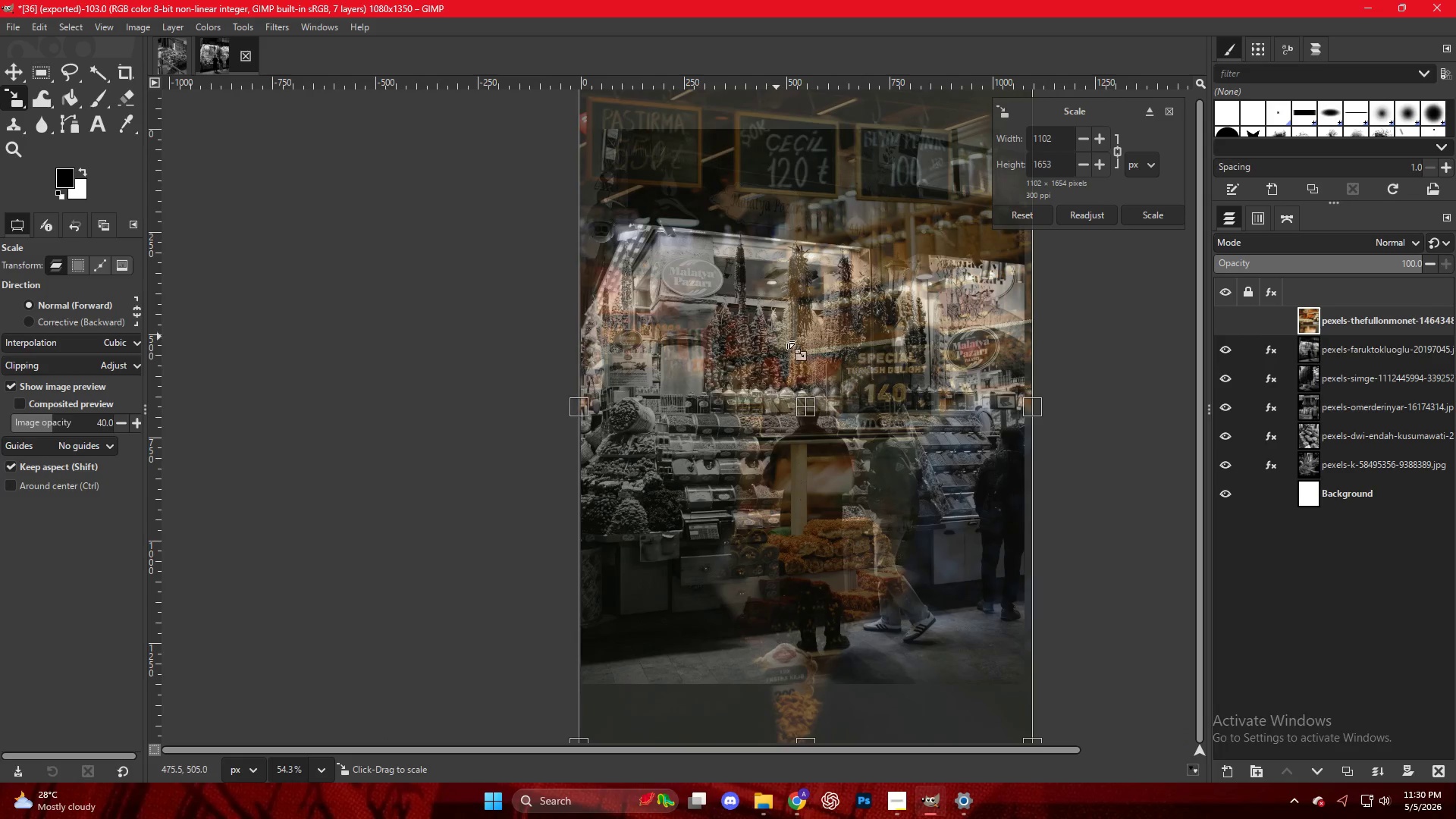 
key(Control+ControlLeft)
 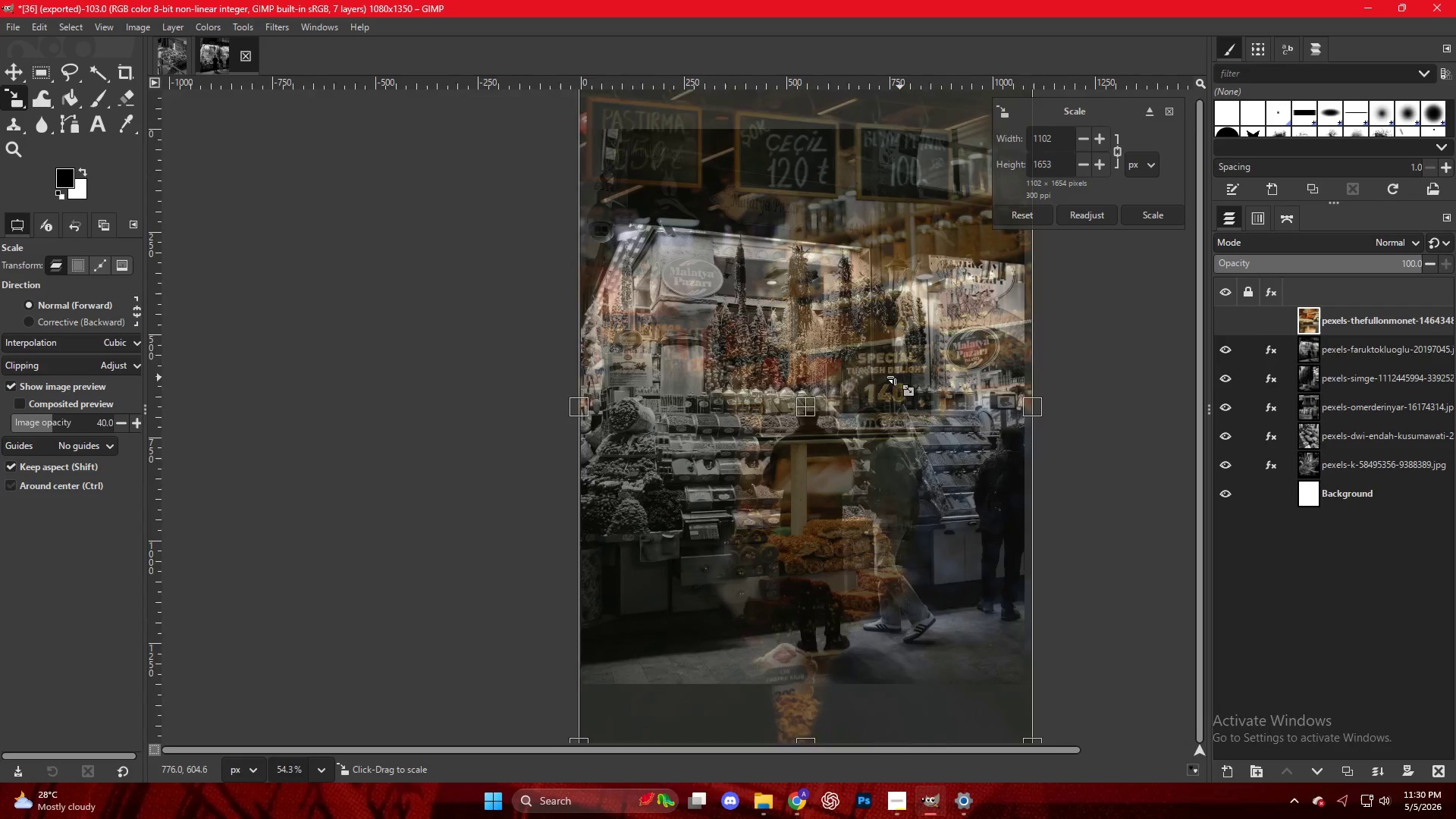 
left_click([872, 367])
 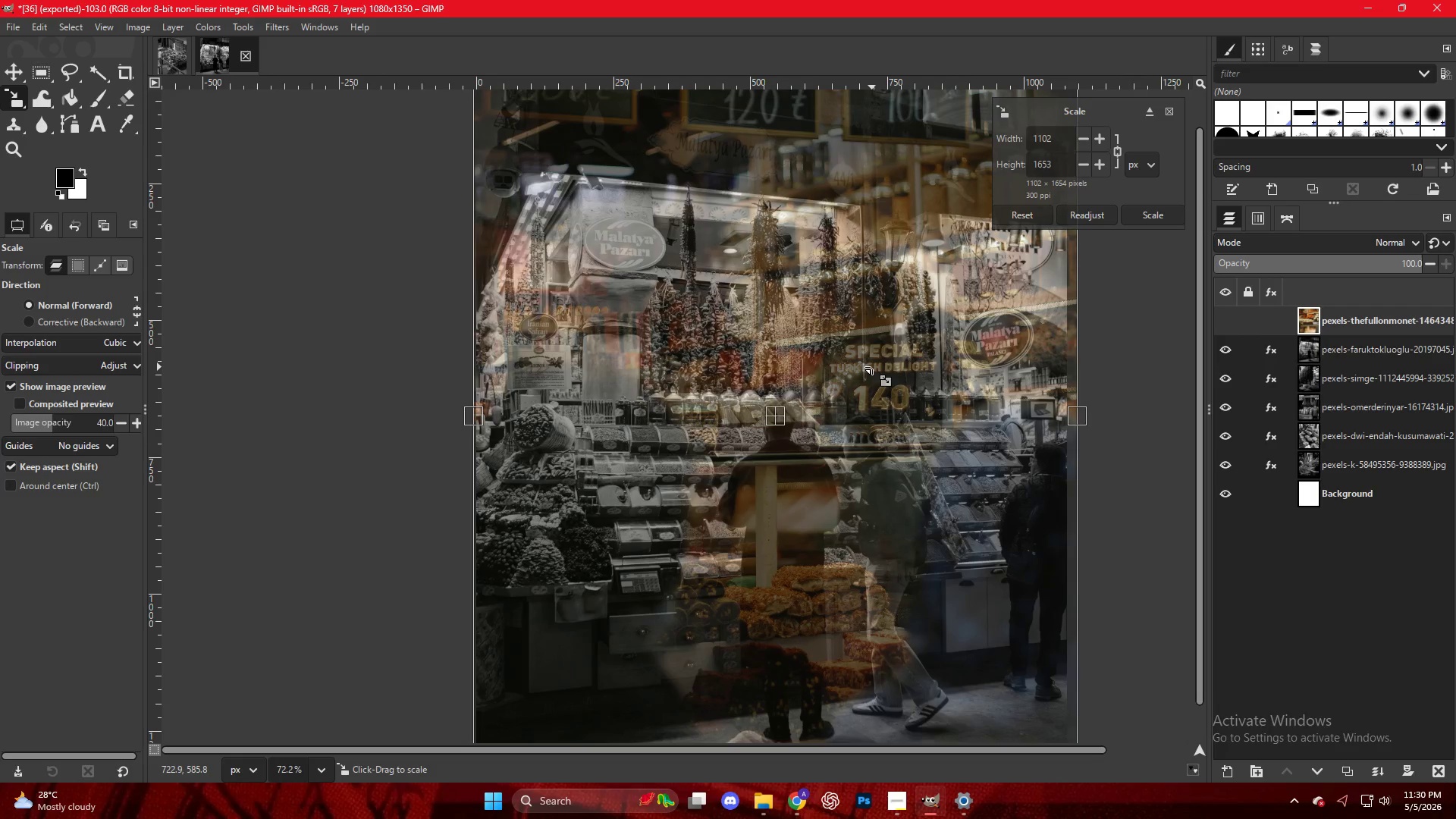 
scroll: coordinate [893, 377], scroll_direction: up, amount: 3.0
 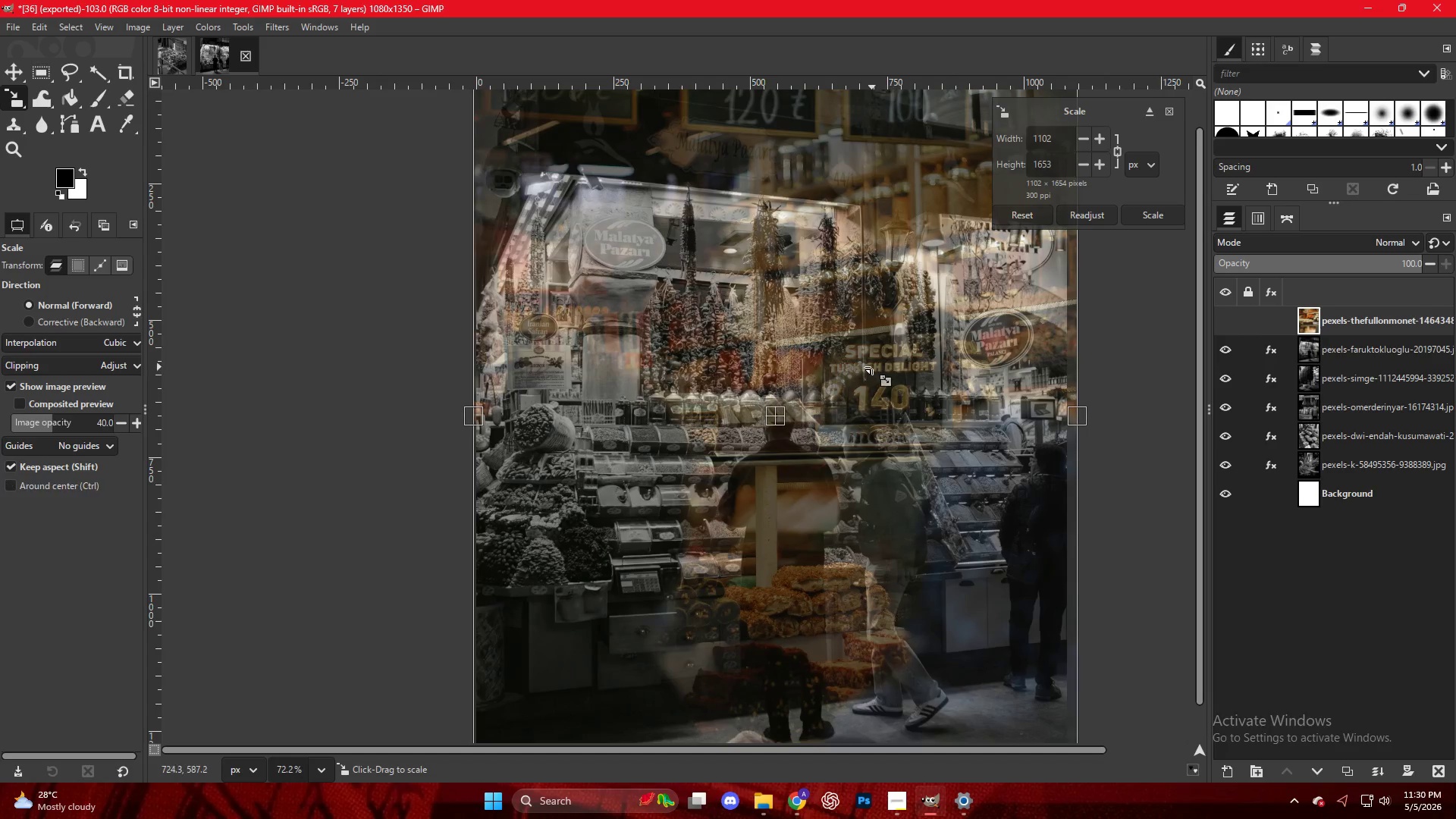 
key(NumpadEnter)
 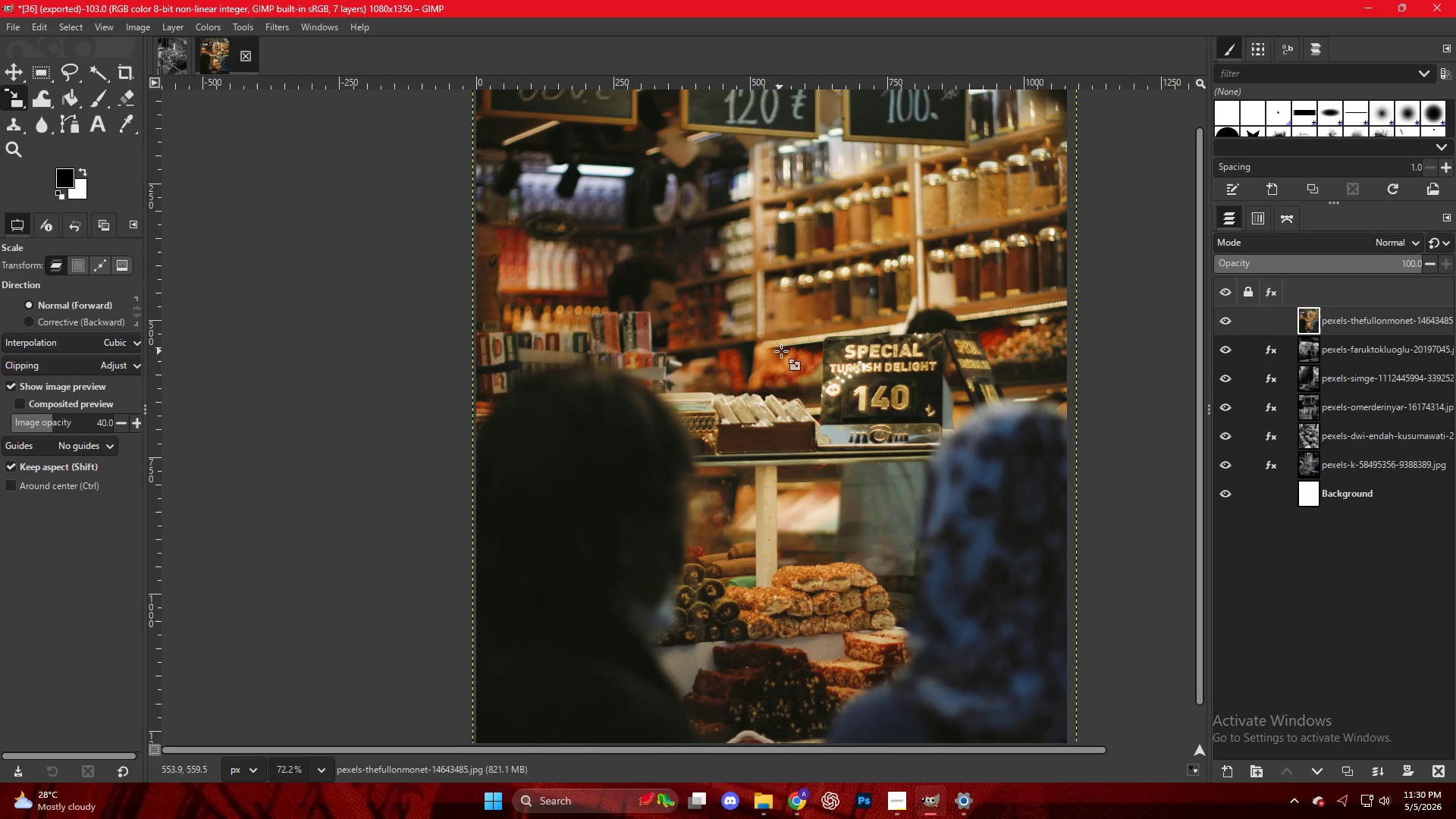 
hold_key(key=ControlLeft, duration=0.34)
 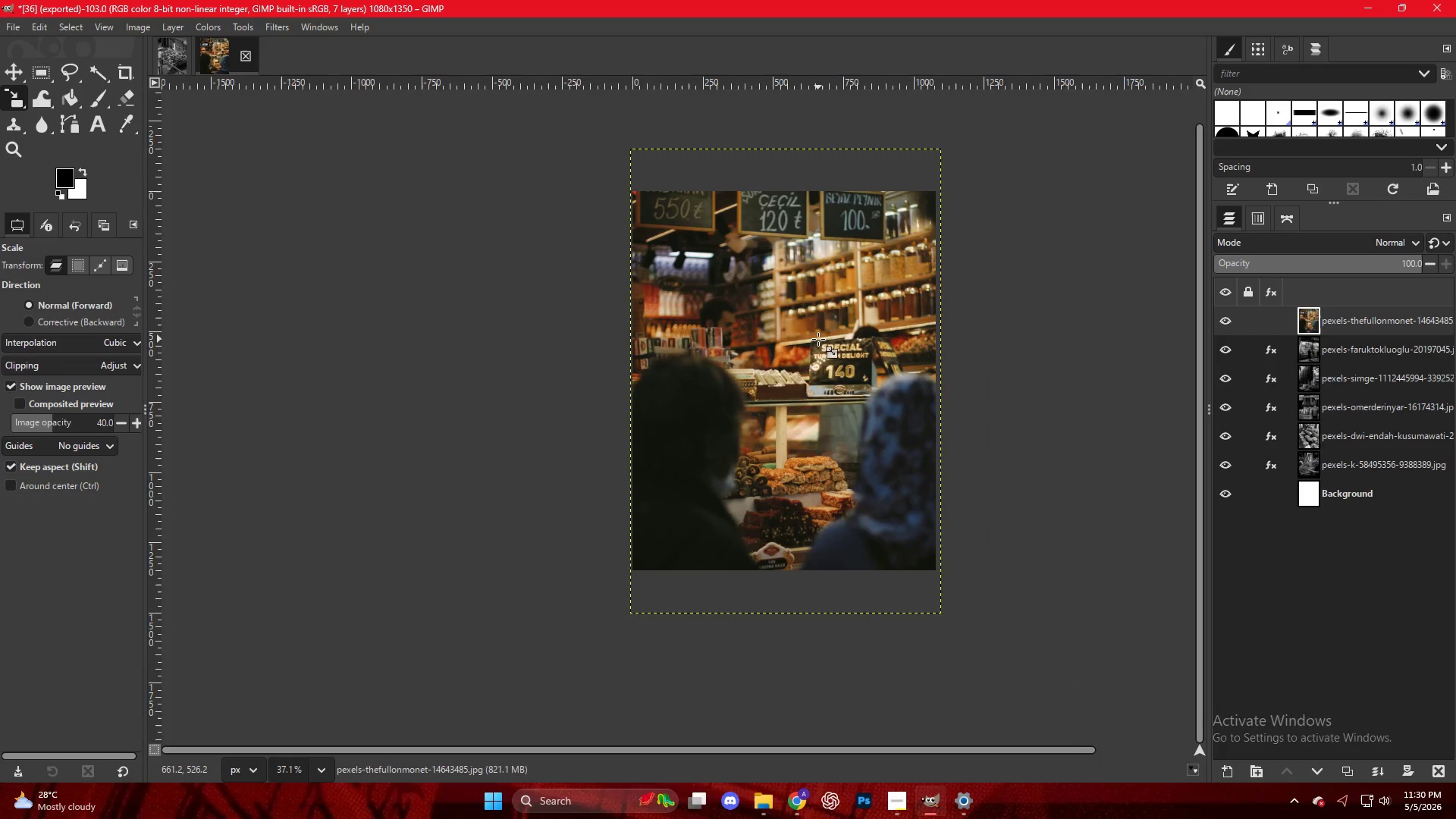 
key(Control+ControlLeft)
 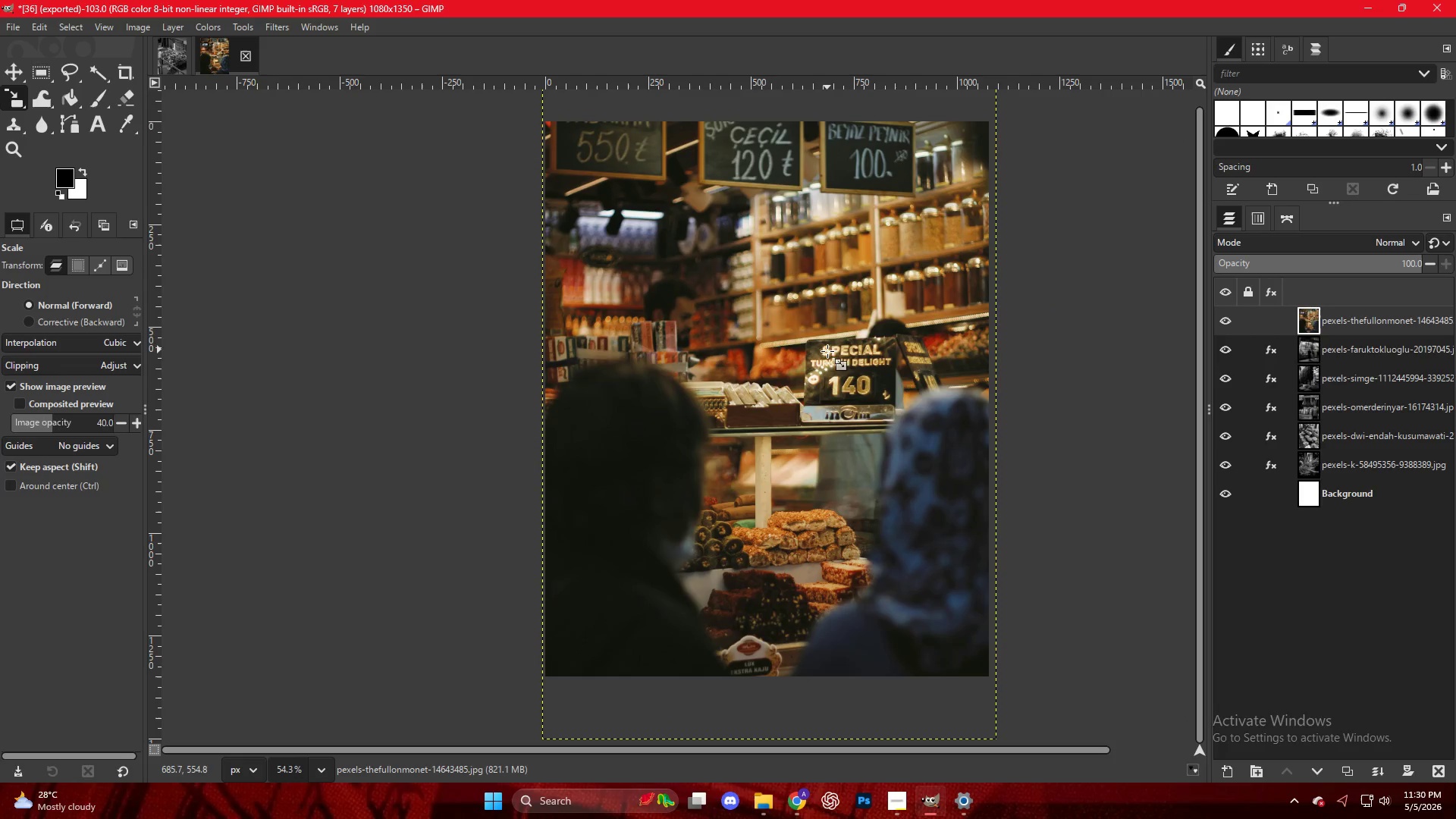 
key(Control+ControlLeft)
 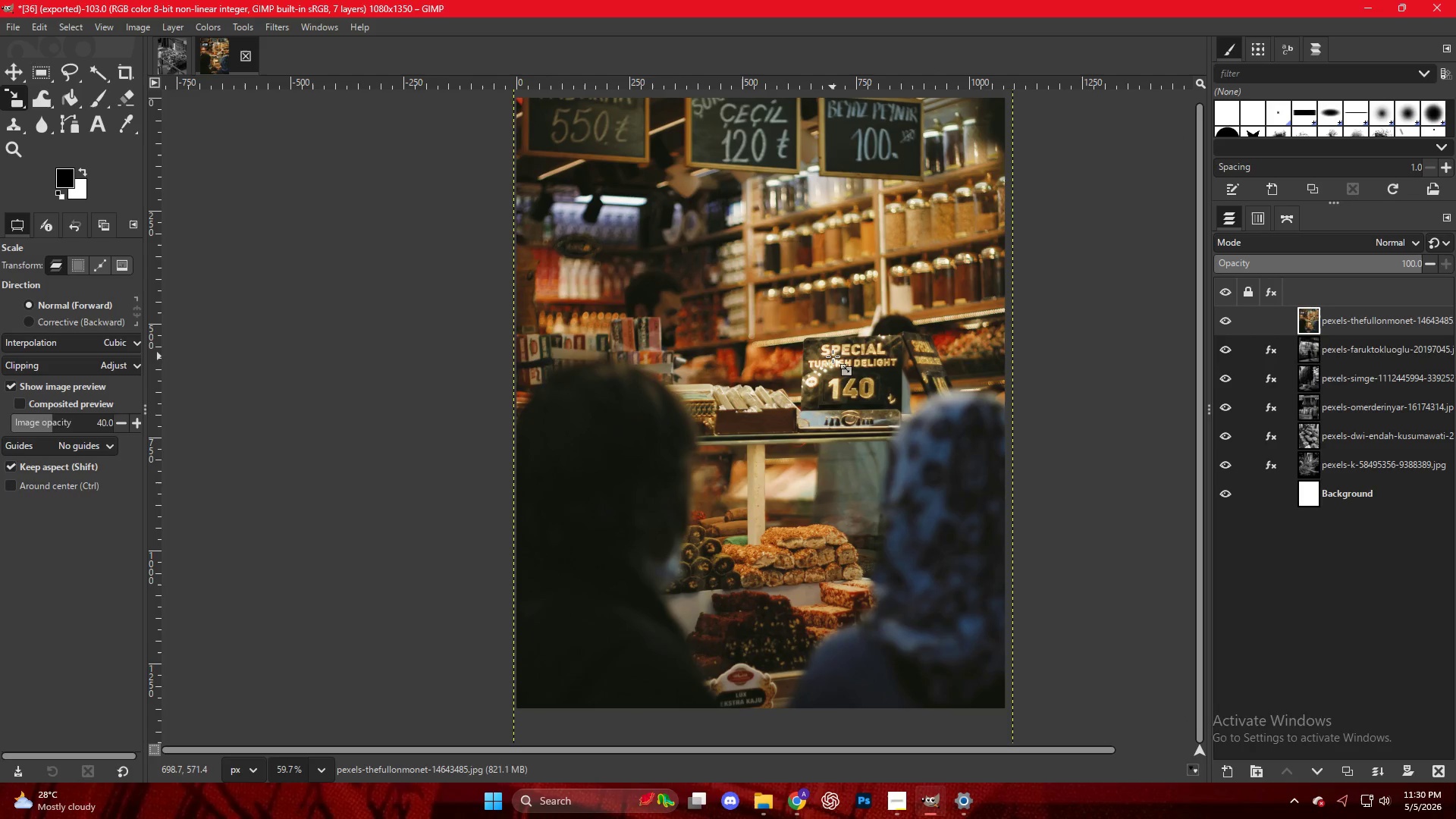 
scroll: coordinate [833, 358], scroll_direction: down, amount: 6.0
 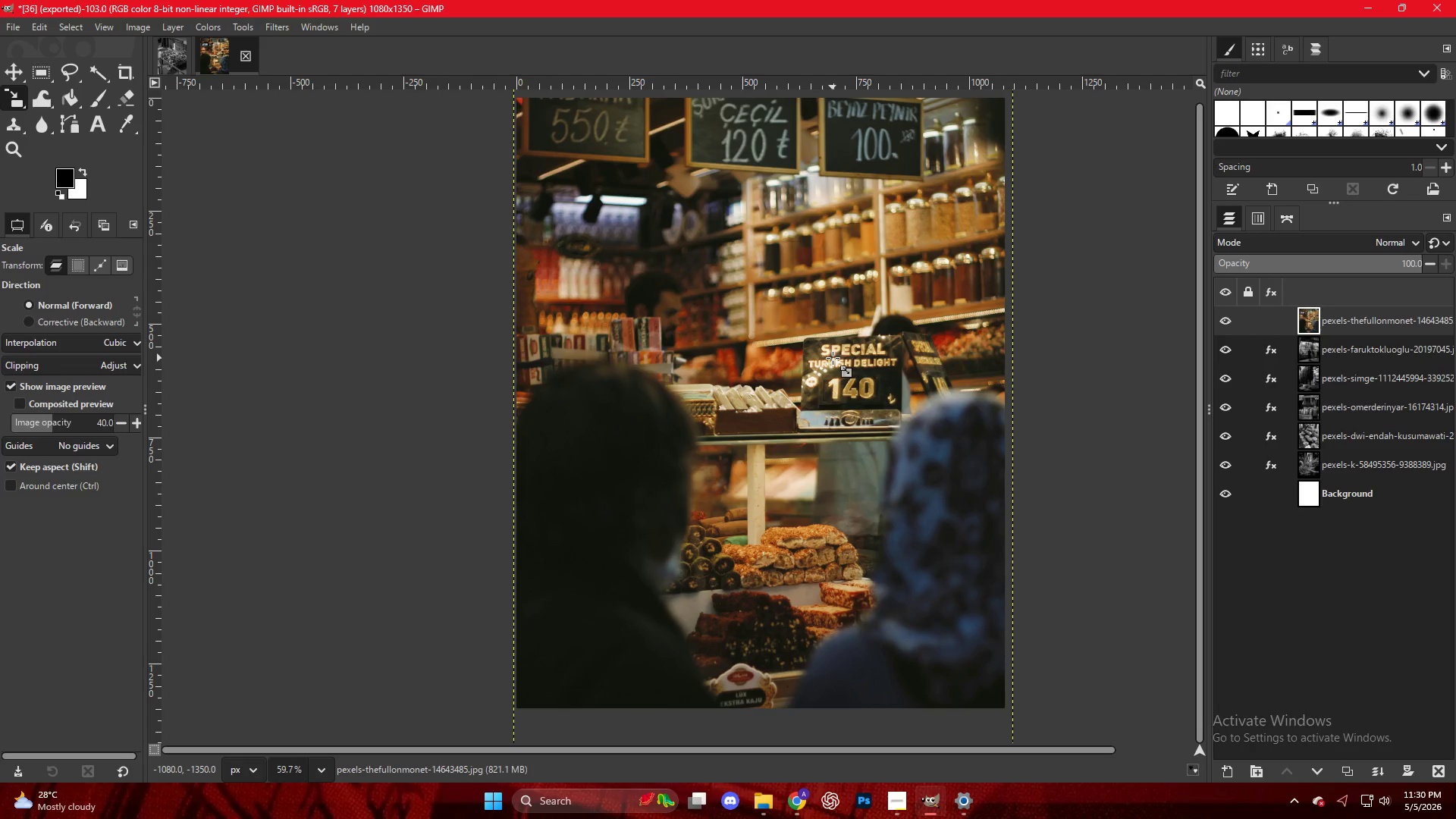 
key(M)
 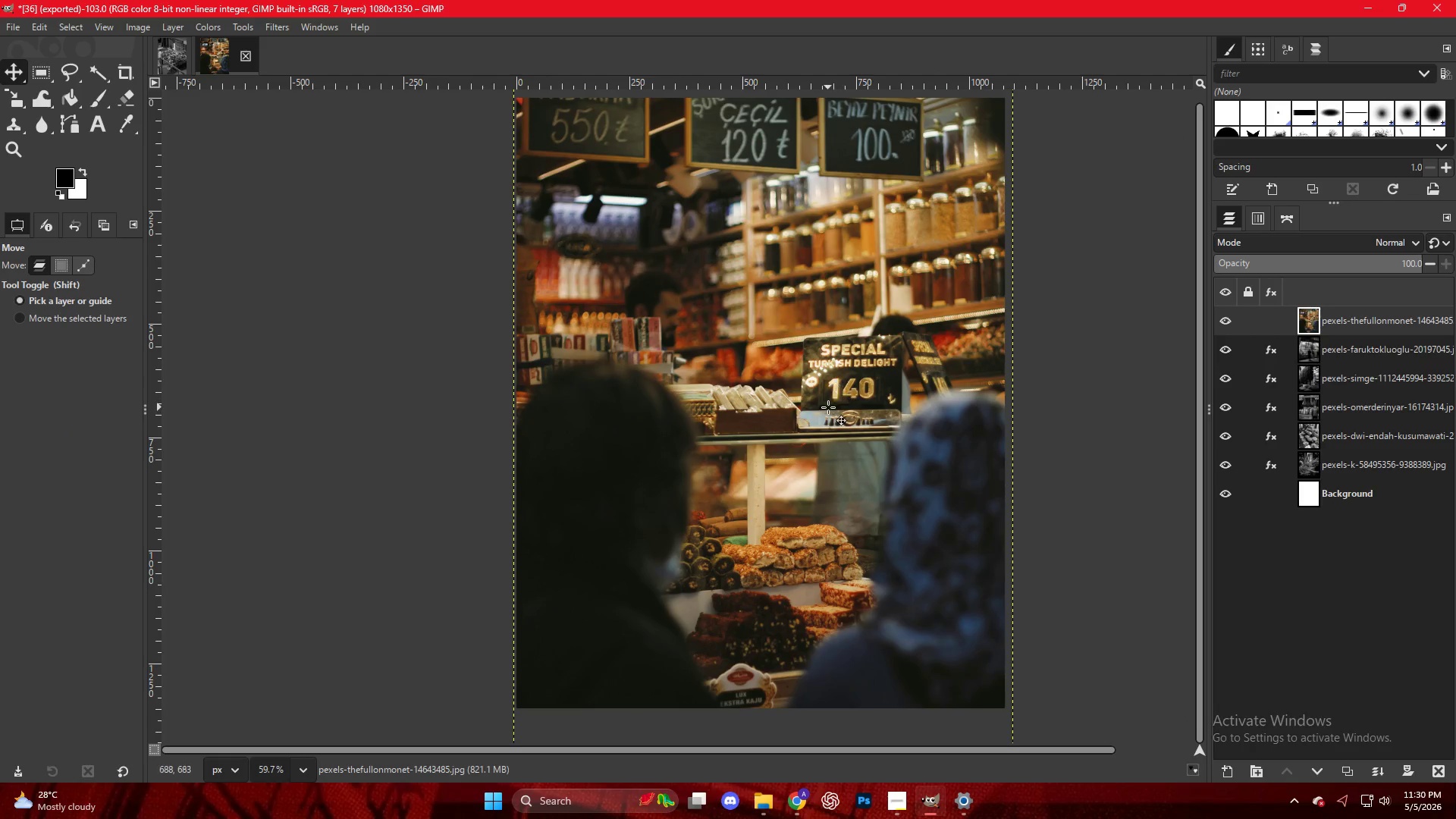 
left_click_drag(start_coordinate=[828, 406], to_coordinate=[827, 381])
 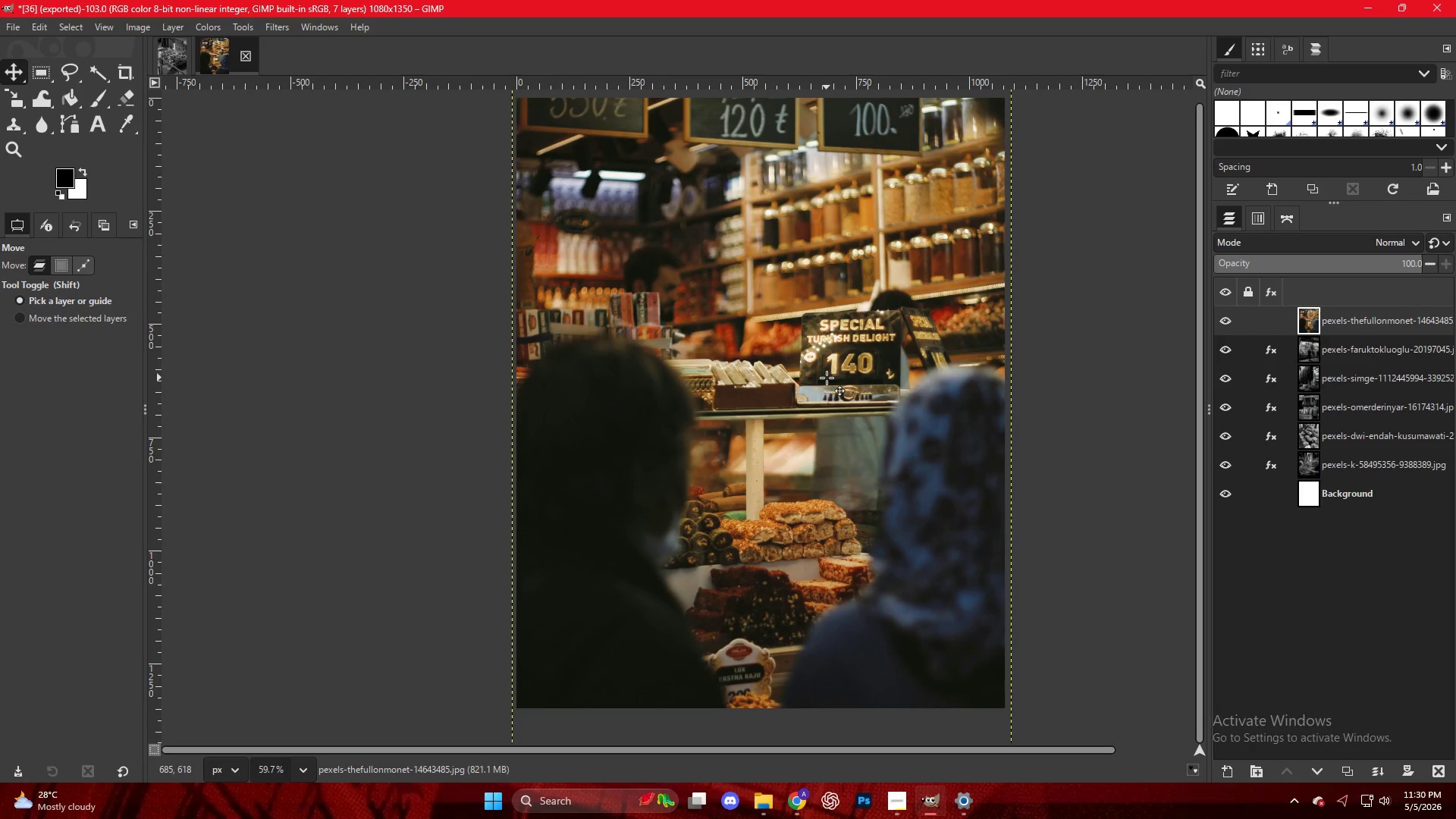 
scroll: coordinate [827, 378], scroll_direction: up, amount: 4.0
 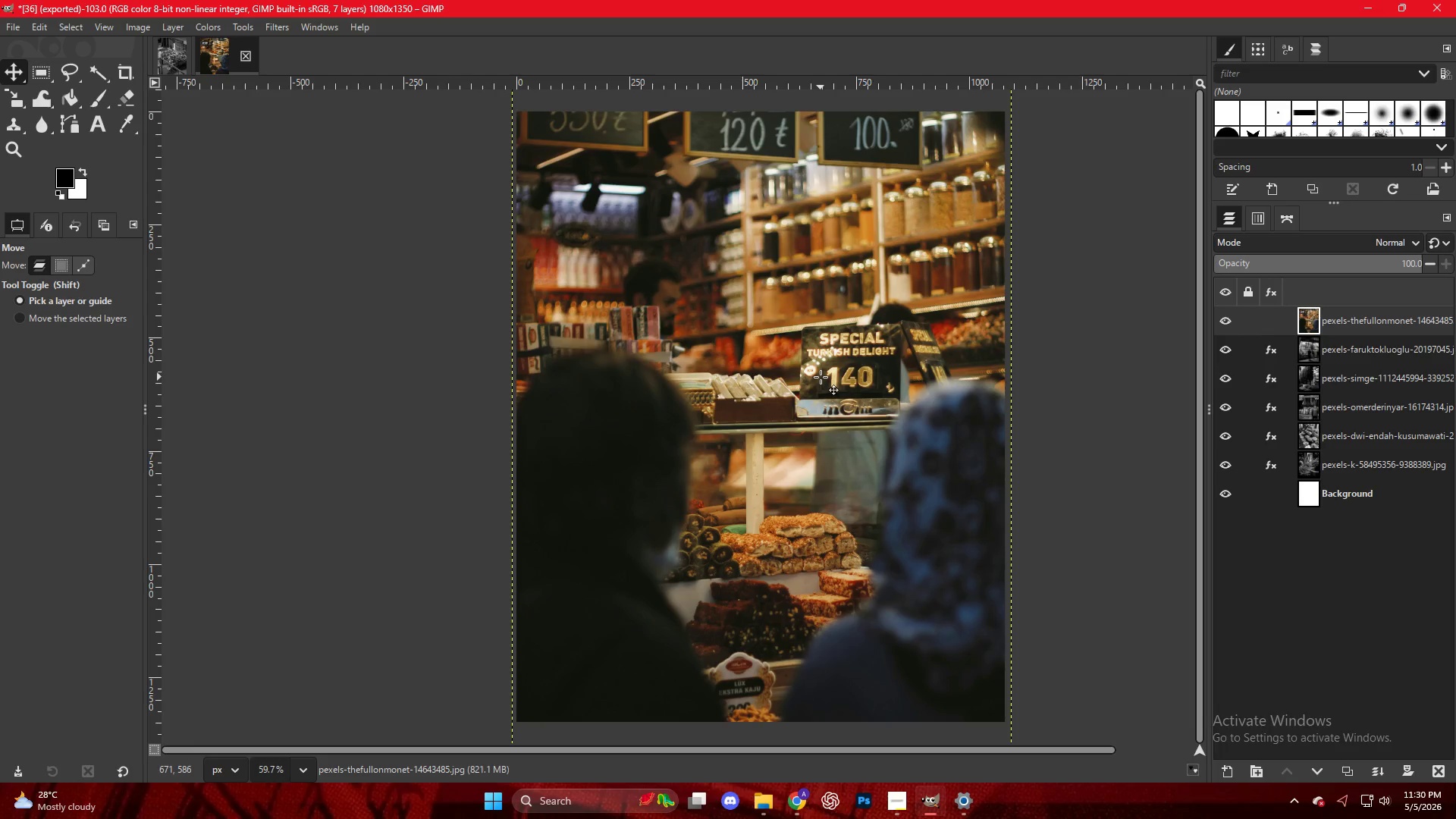 
key(Control+ControlLeft)
 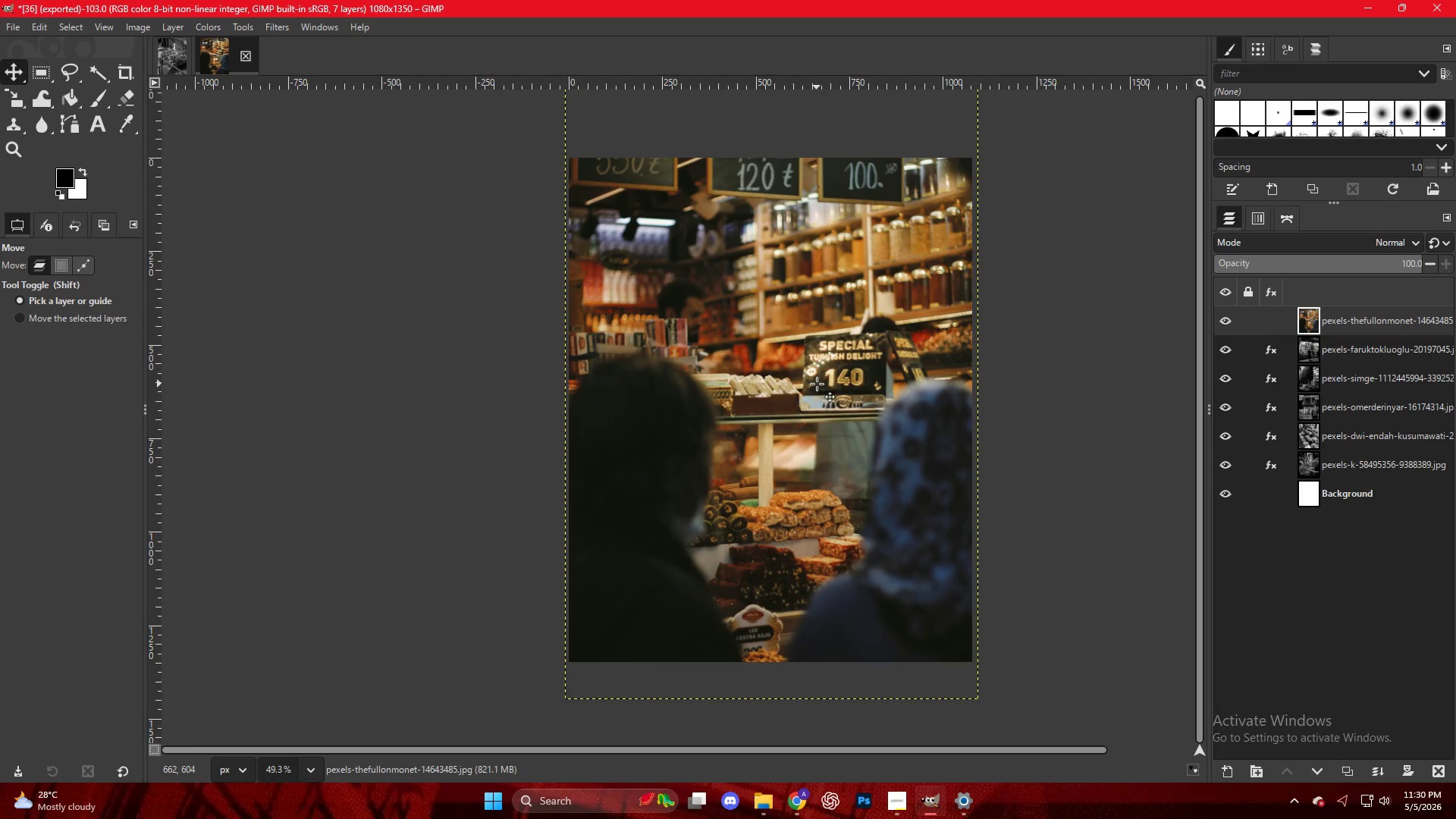 
left_click_drag(start_coordinate=[817, 384], to_coordinate=[815, 350])
 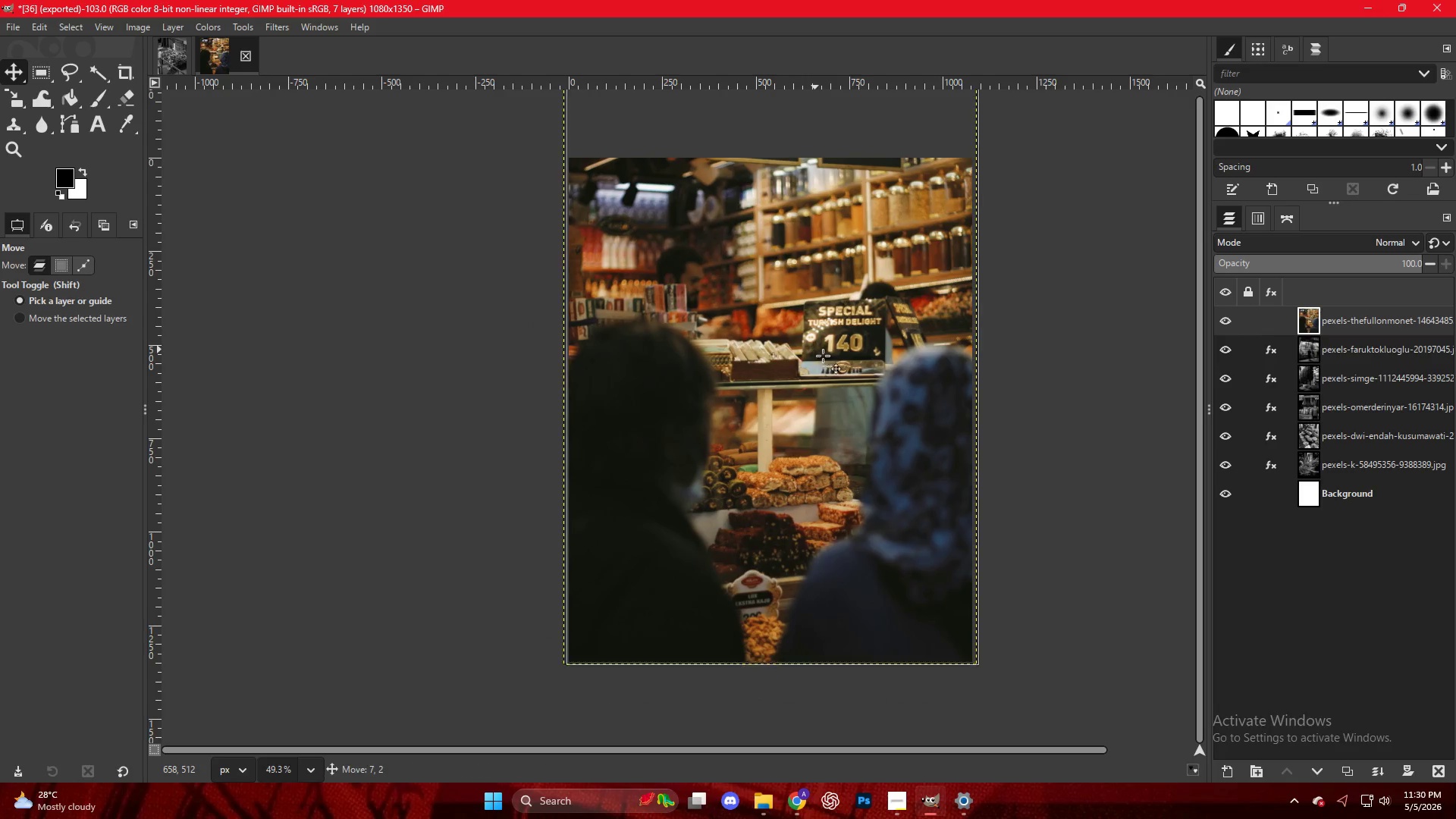 
scroll: coordinate [821, 377], scroll_direction: down, amount: 4.0
 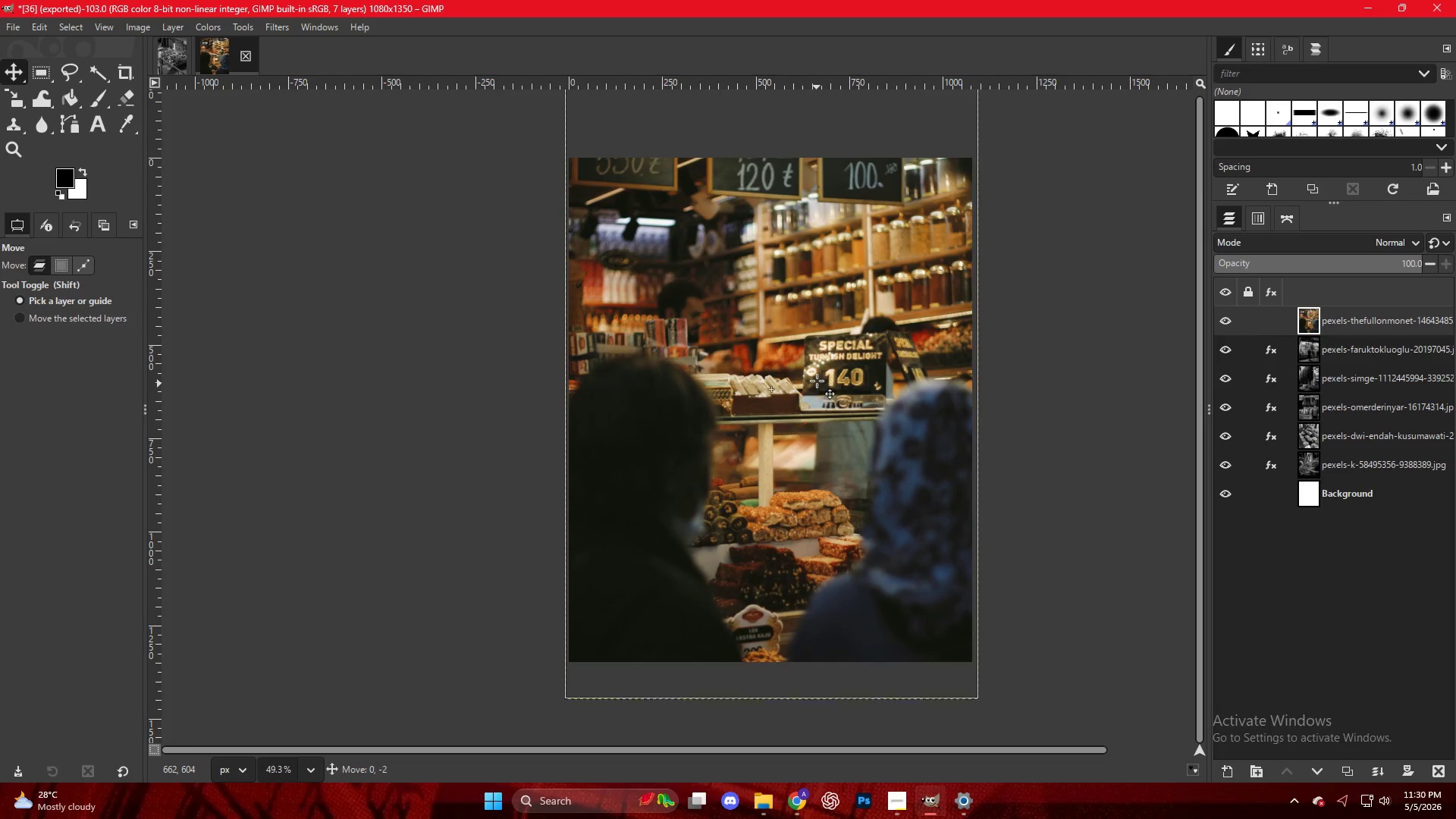 
left_click_drag(start_coordinate=[815, 350], to_coordinate=[818, 384])
 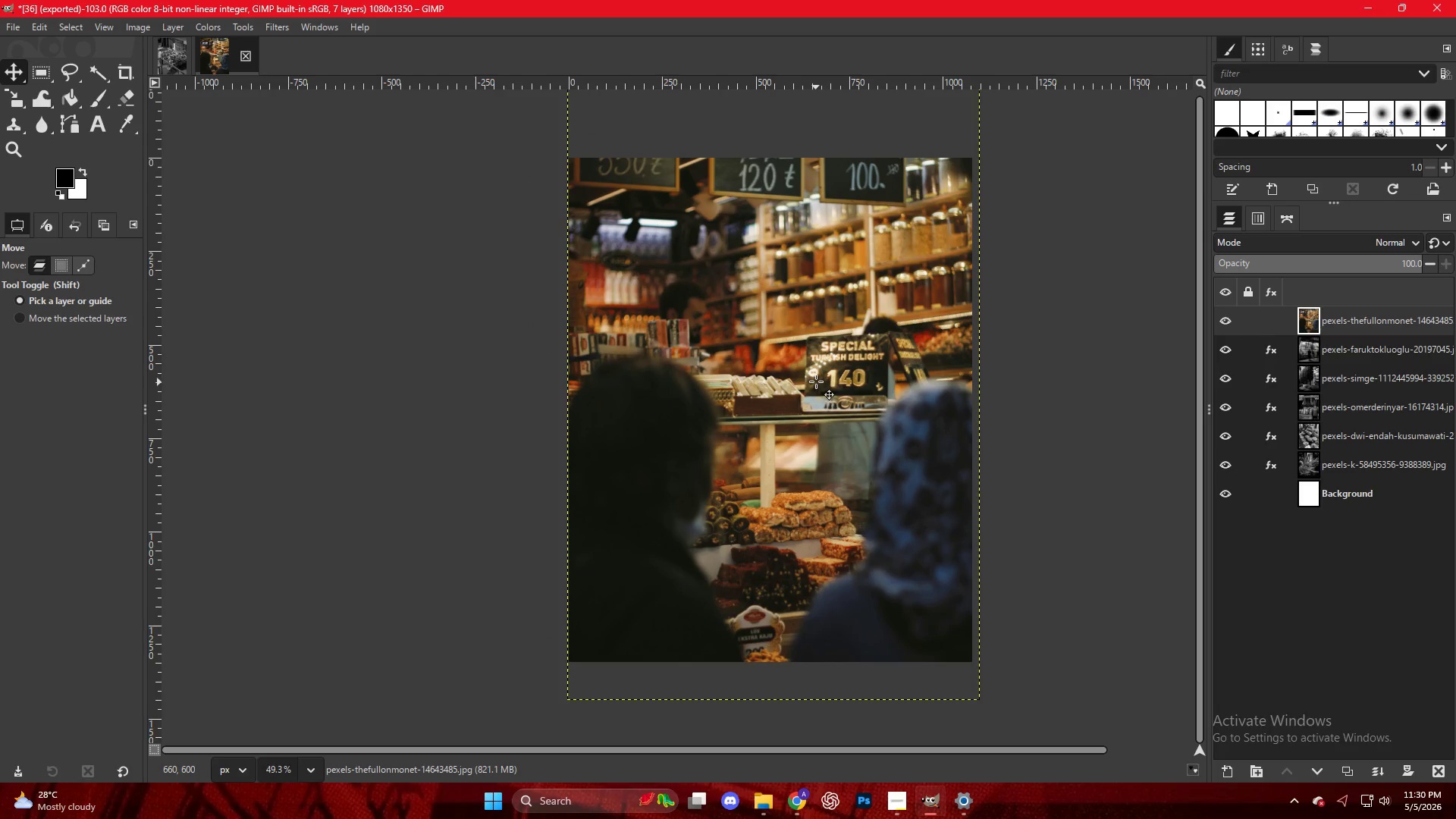 
key(NumpadEnter)
 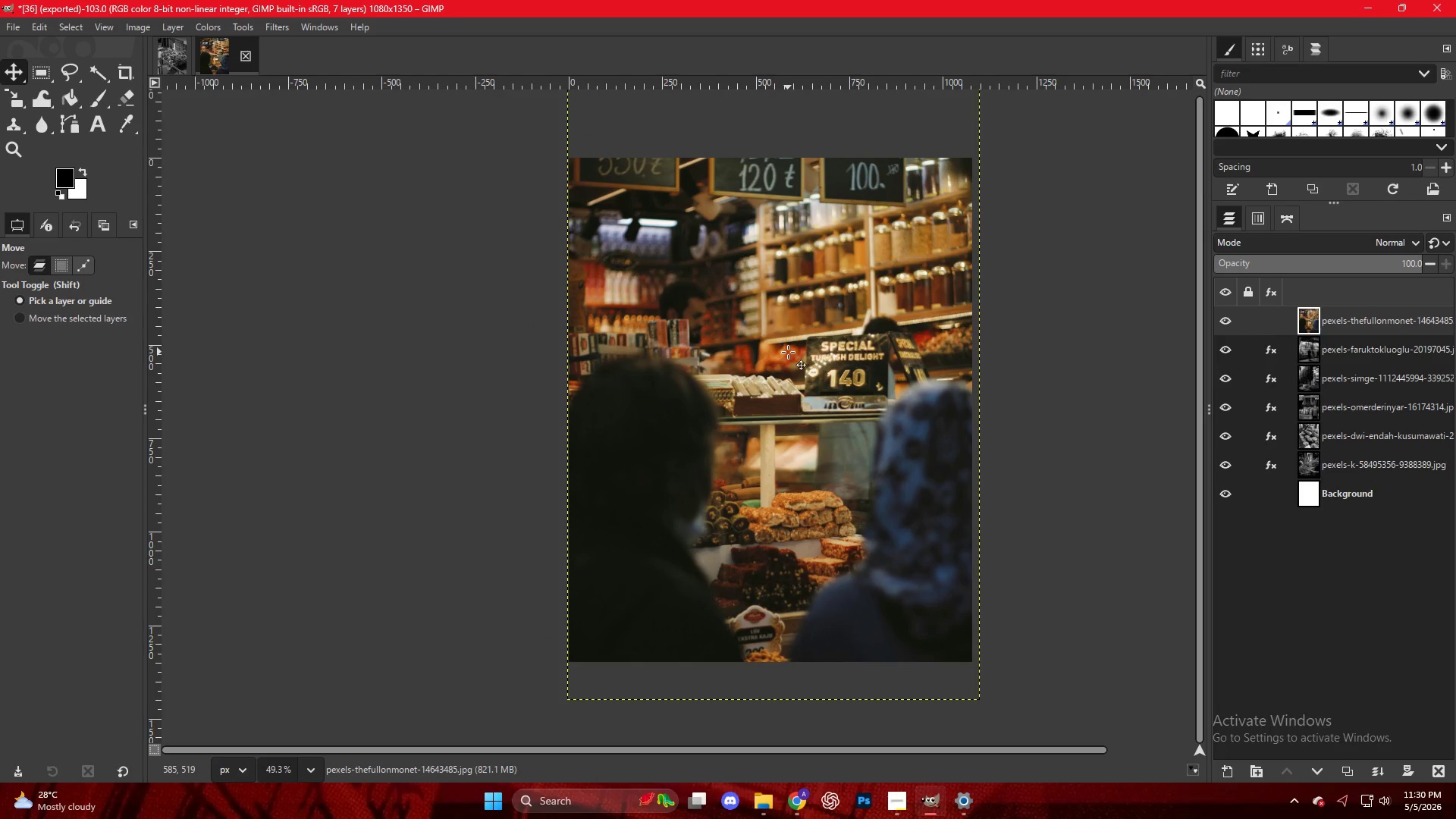 
key(Control+ControlLeft)
 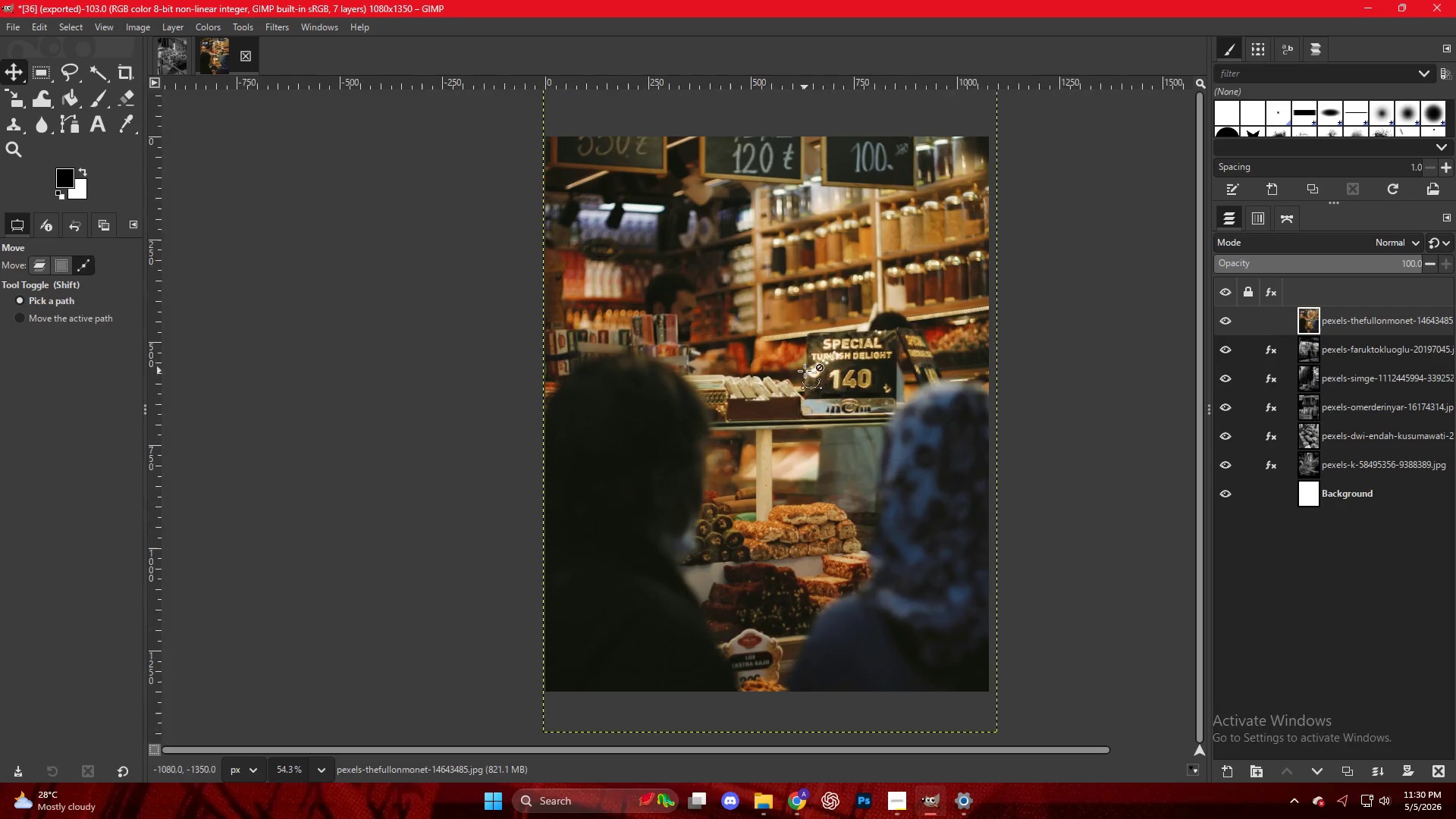 
scroll: coordinate [805, 371], scroll_direction: up, amount: 2.0
 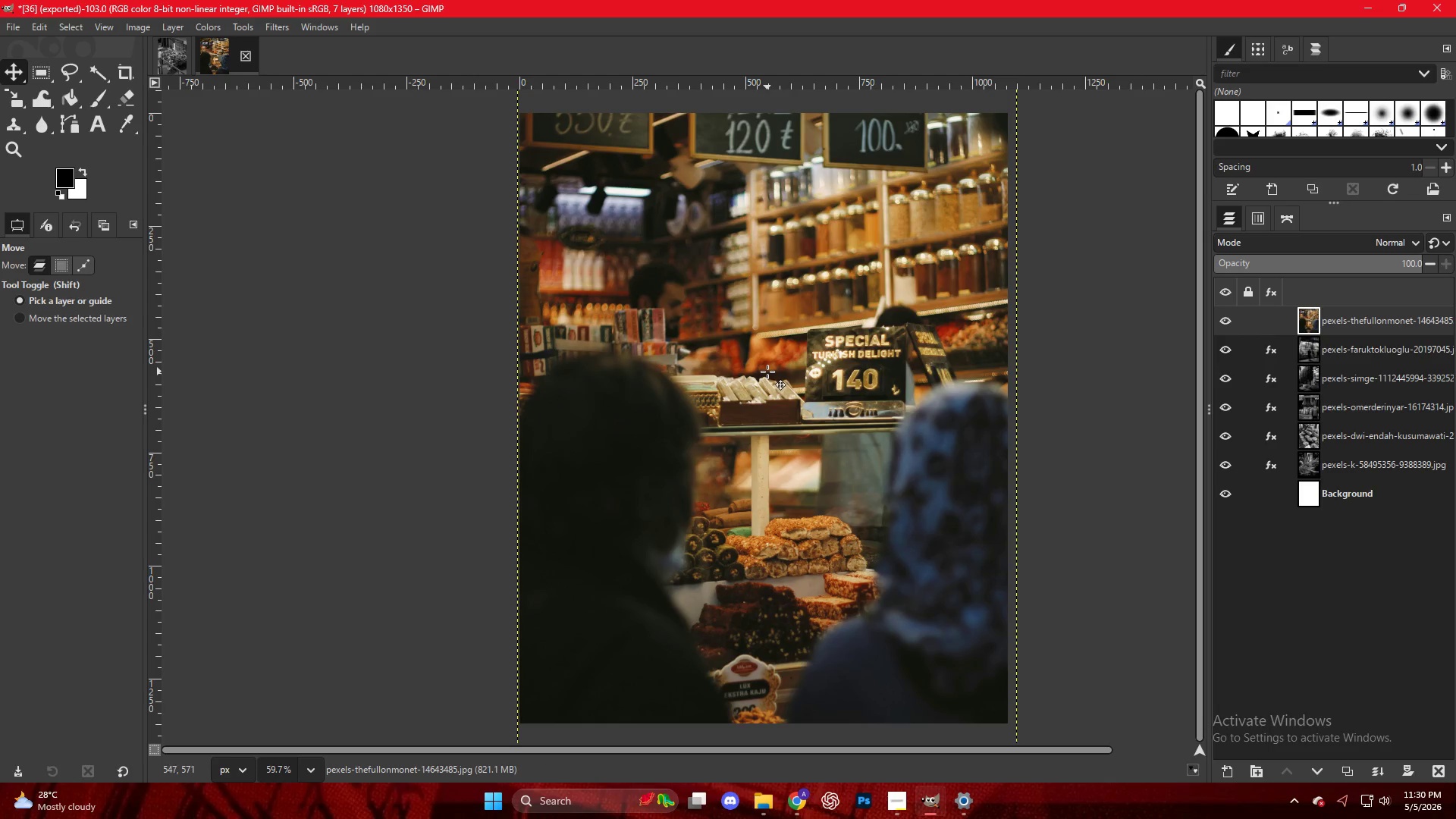 
right_click([782, 368])
 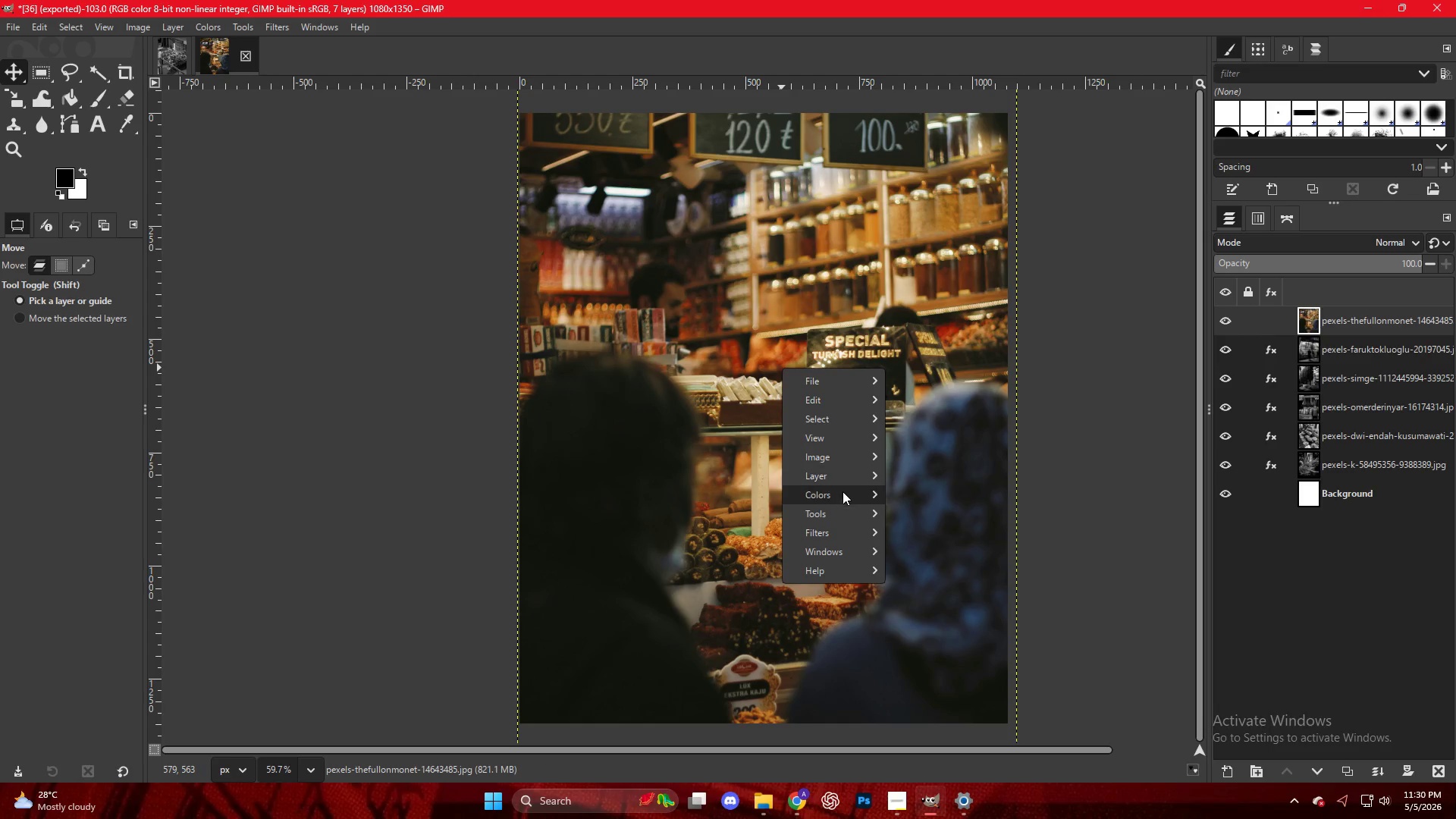 
left_click([844, 495])
 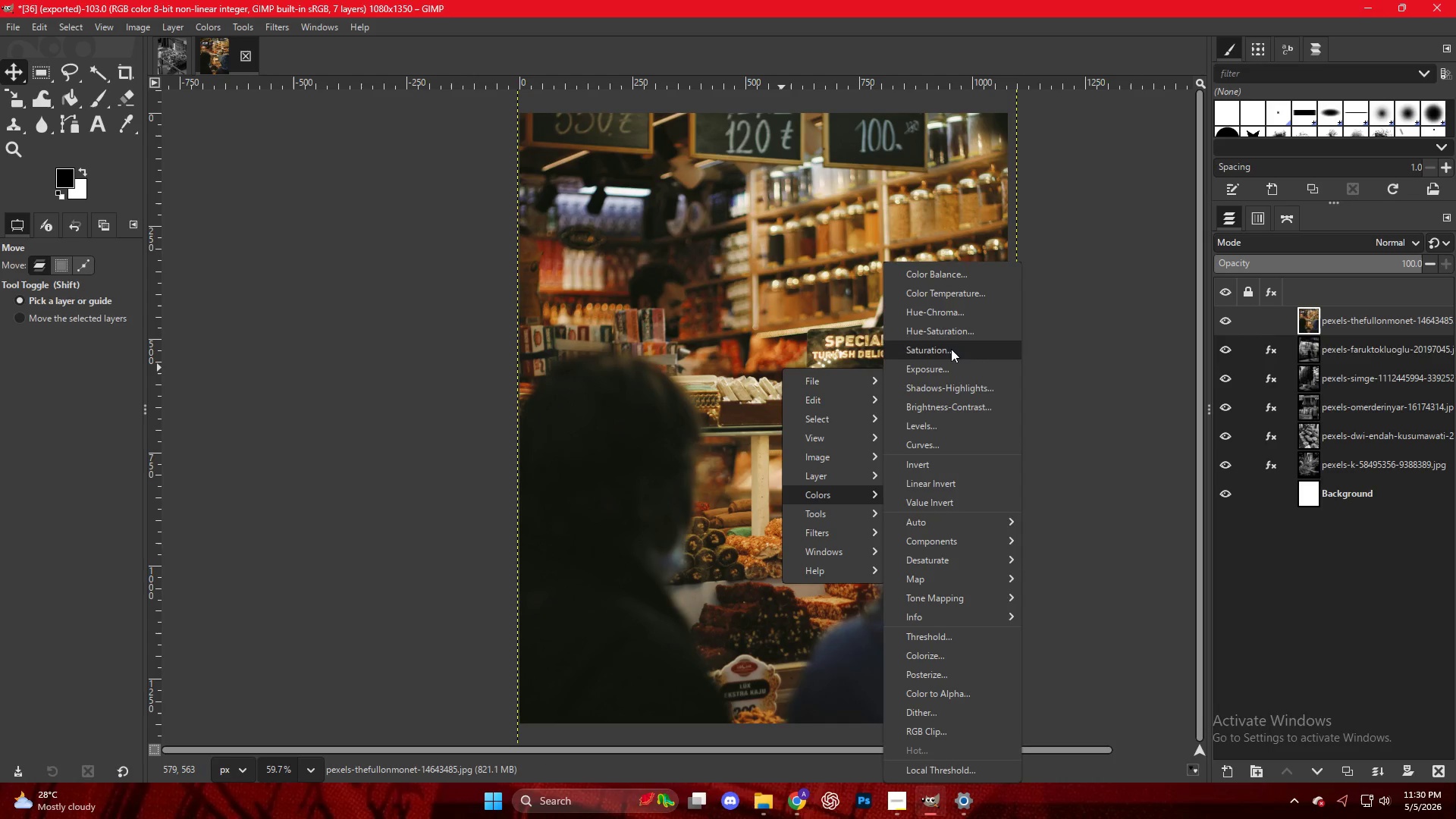 
left_click([940, 336])
 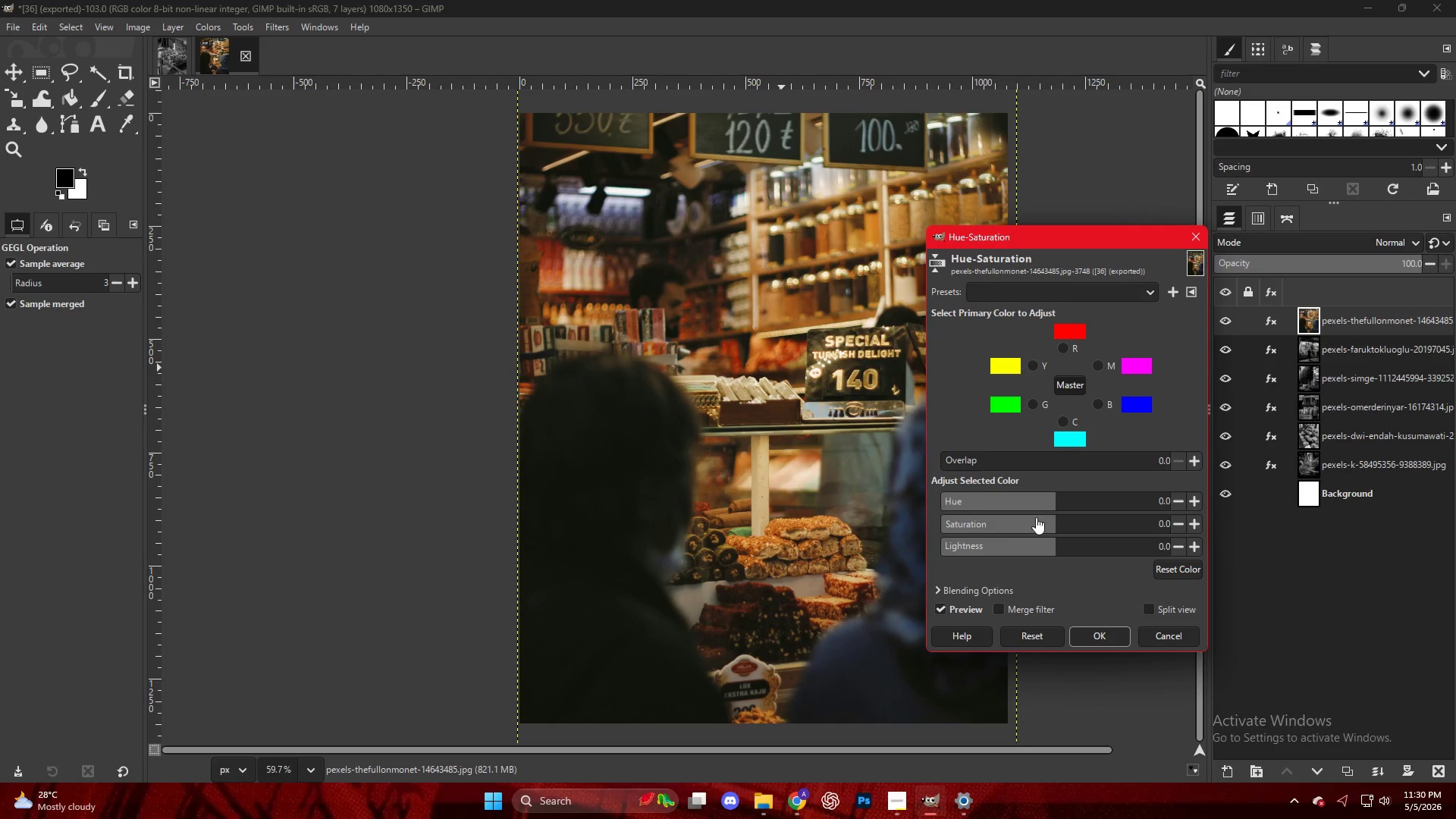 
left_click_drag(start_coordinate=[1047, 516], to_coordinate=[819, 504])
 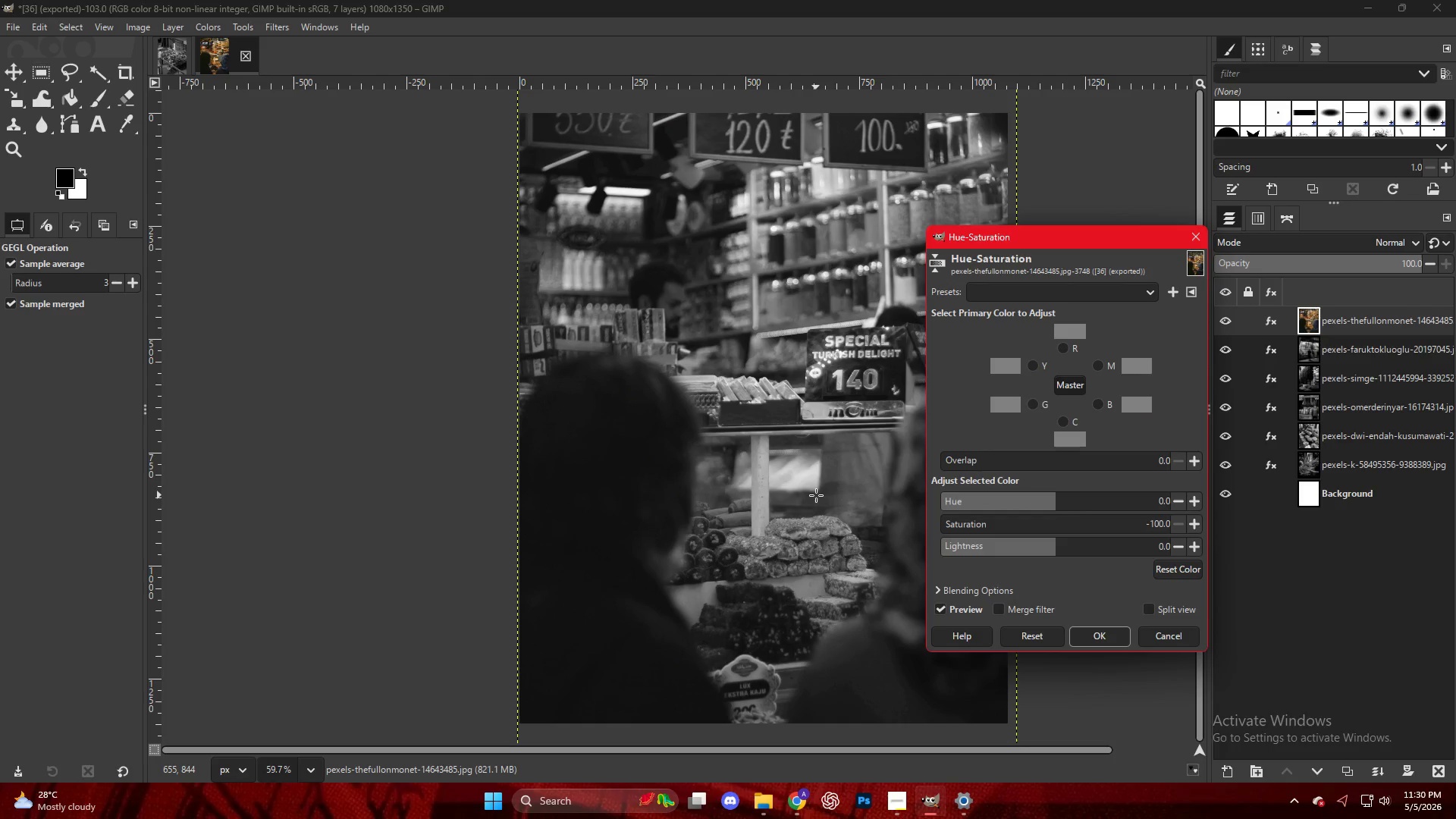 
key(NumpadEnter)
 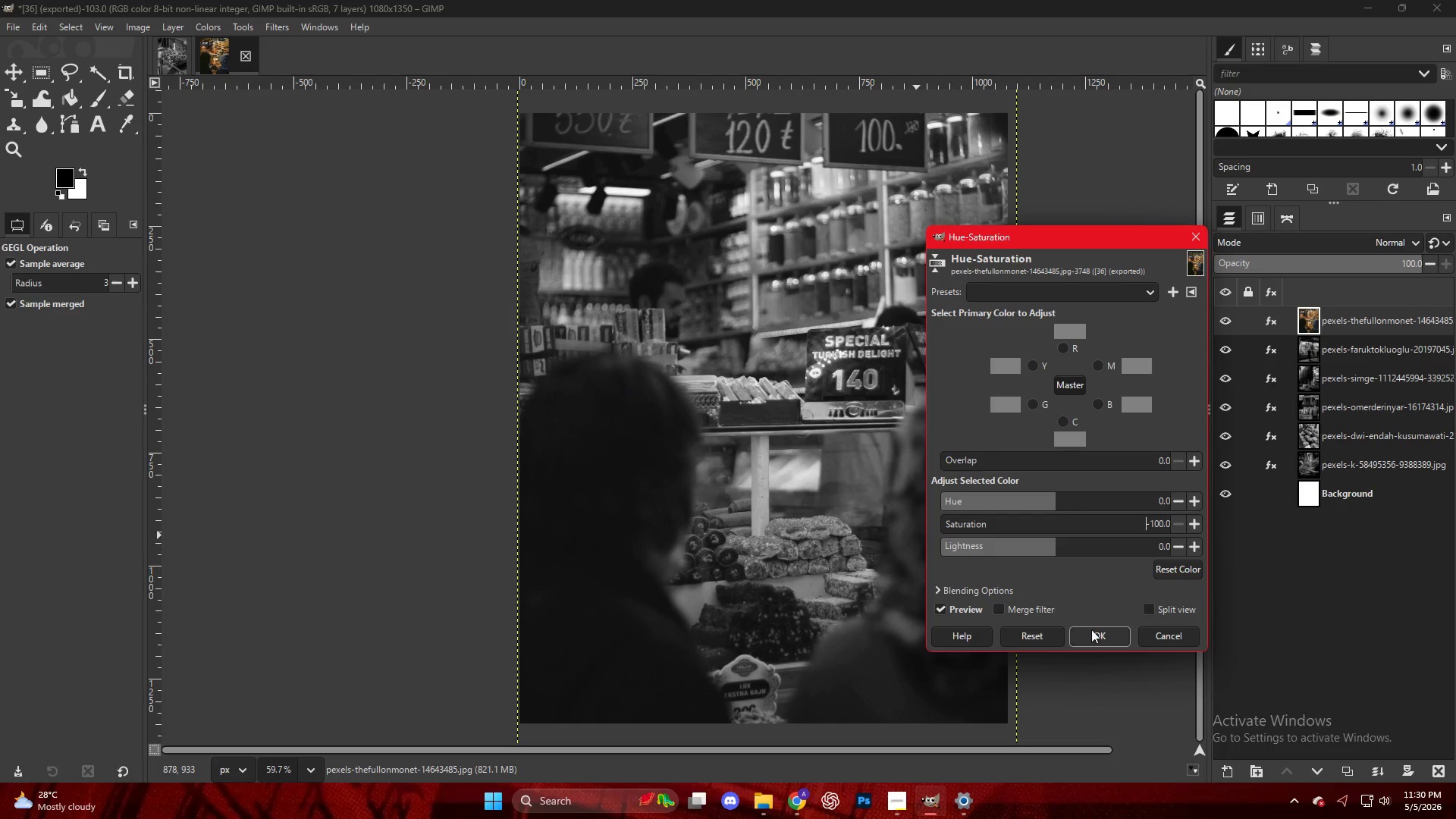 
left_click([1097, 632])
 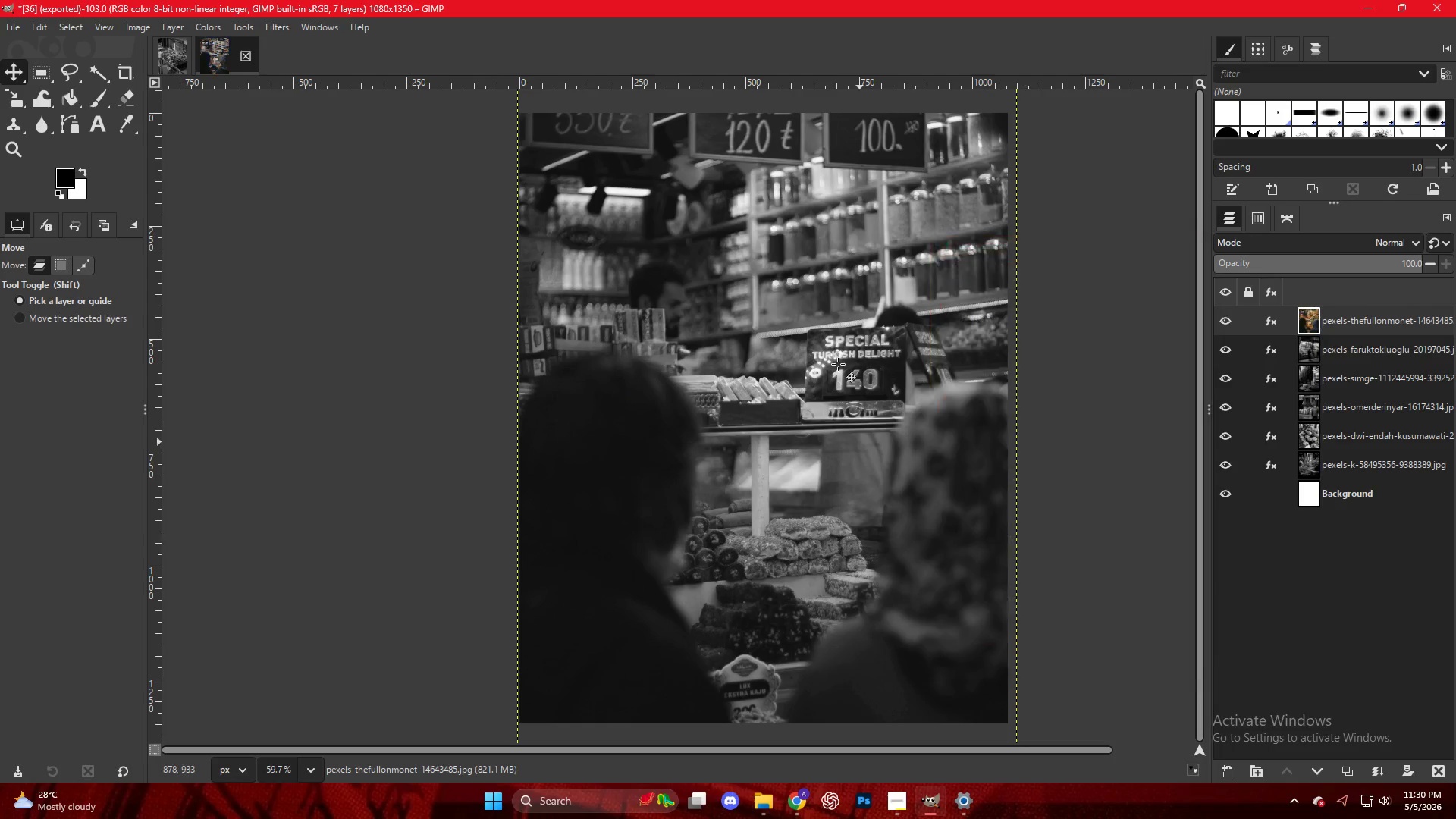 
right_click([806, 318])
 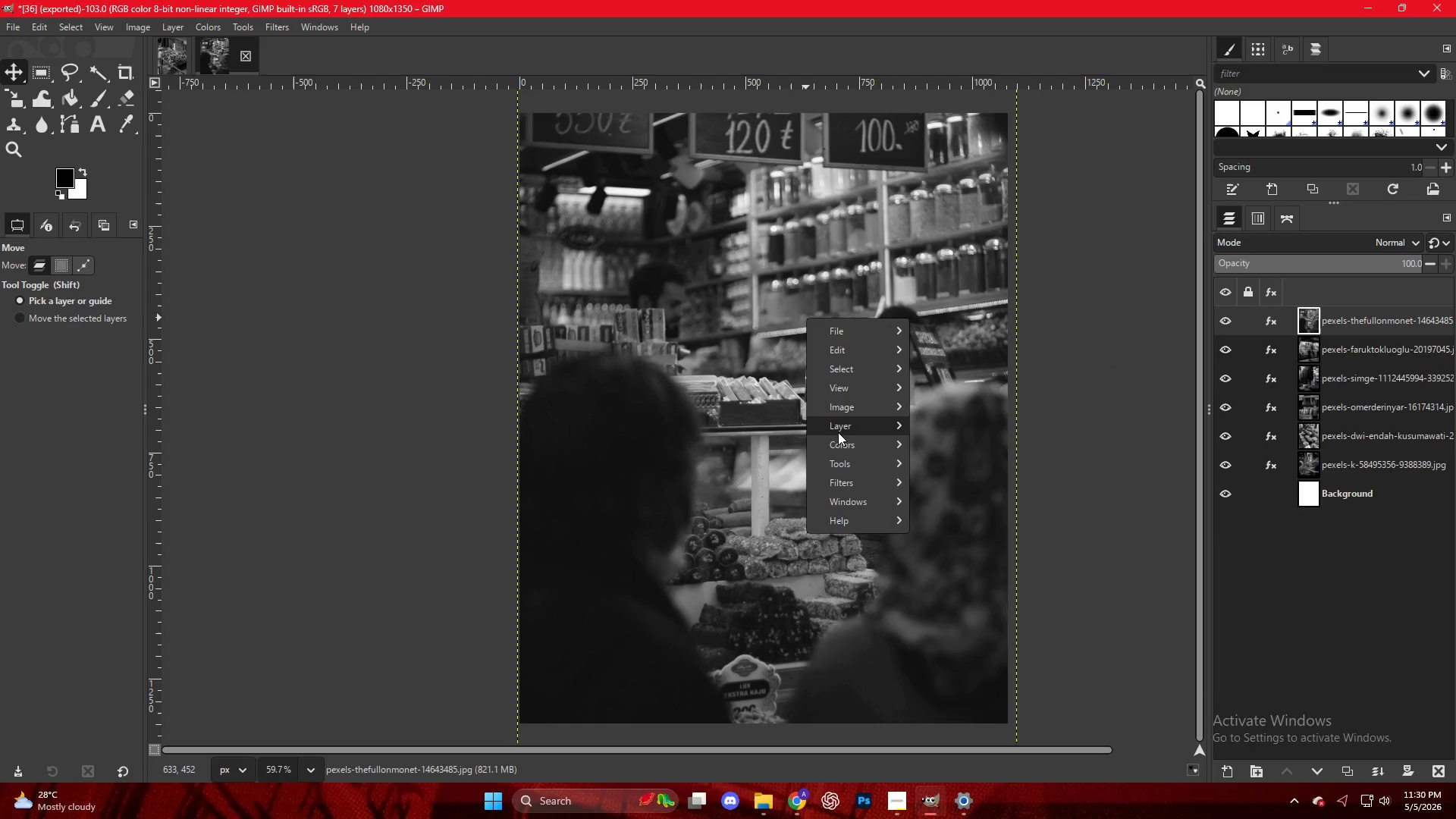 
left_click([840, 442])
 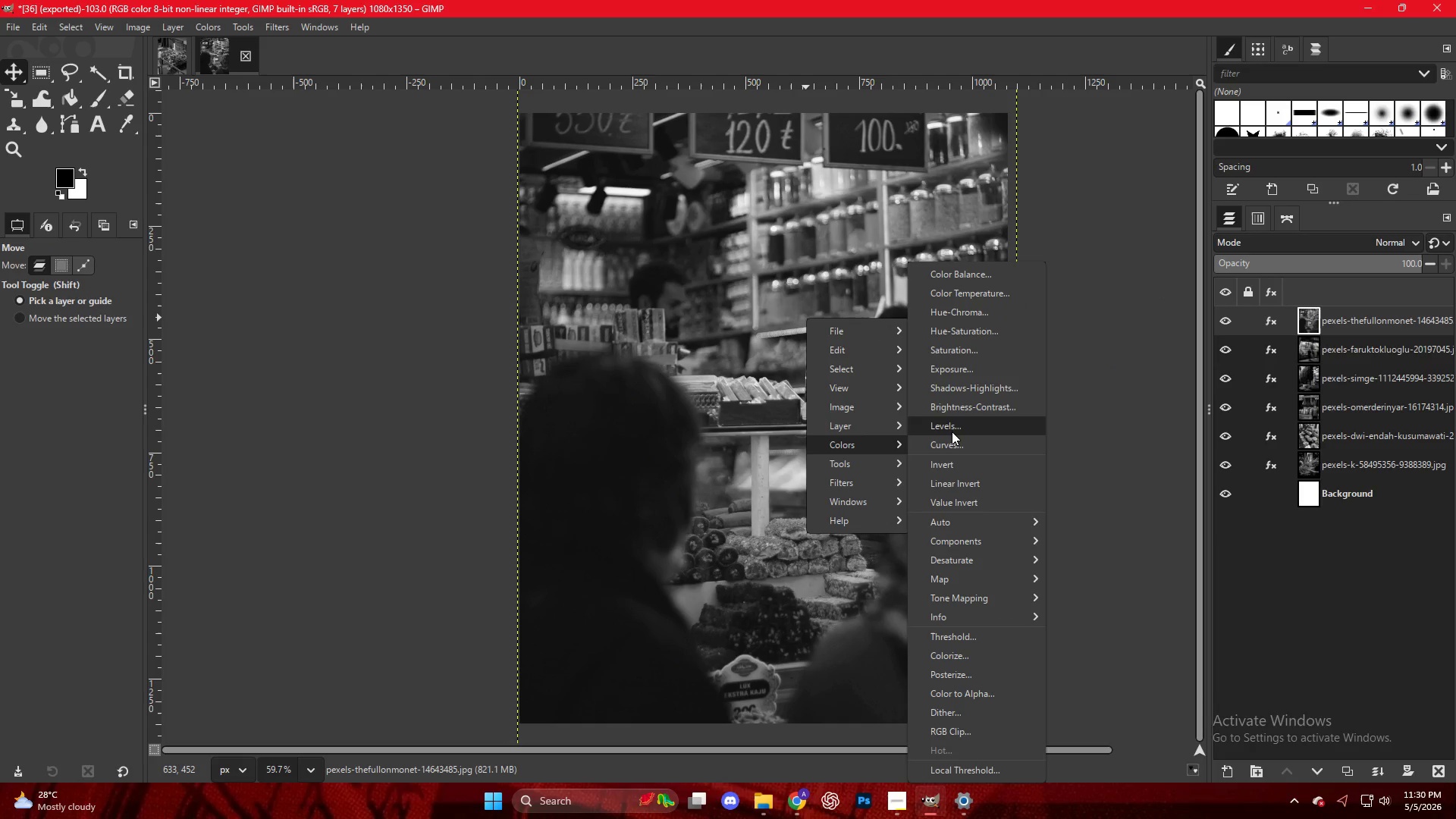 
left_click([952, 430])
 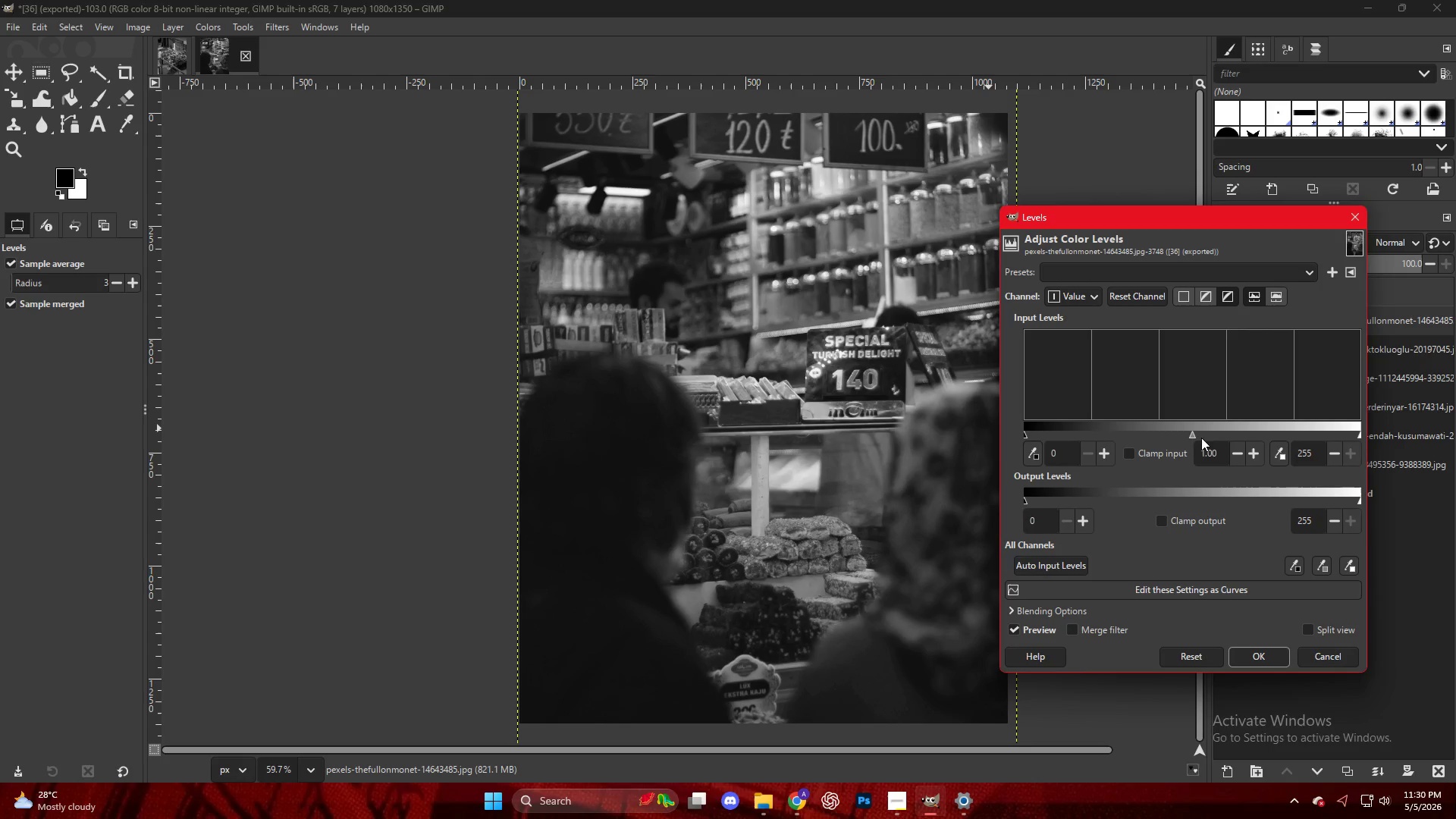 
left_click([1227, 431])
 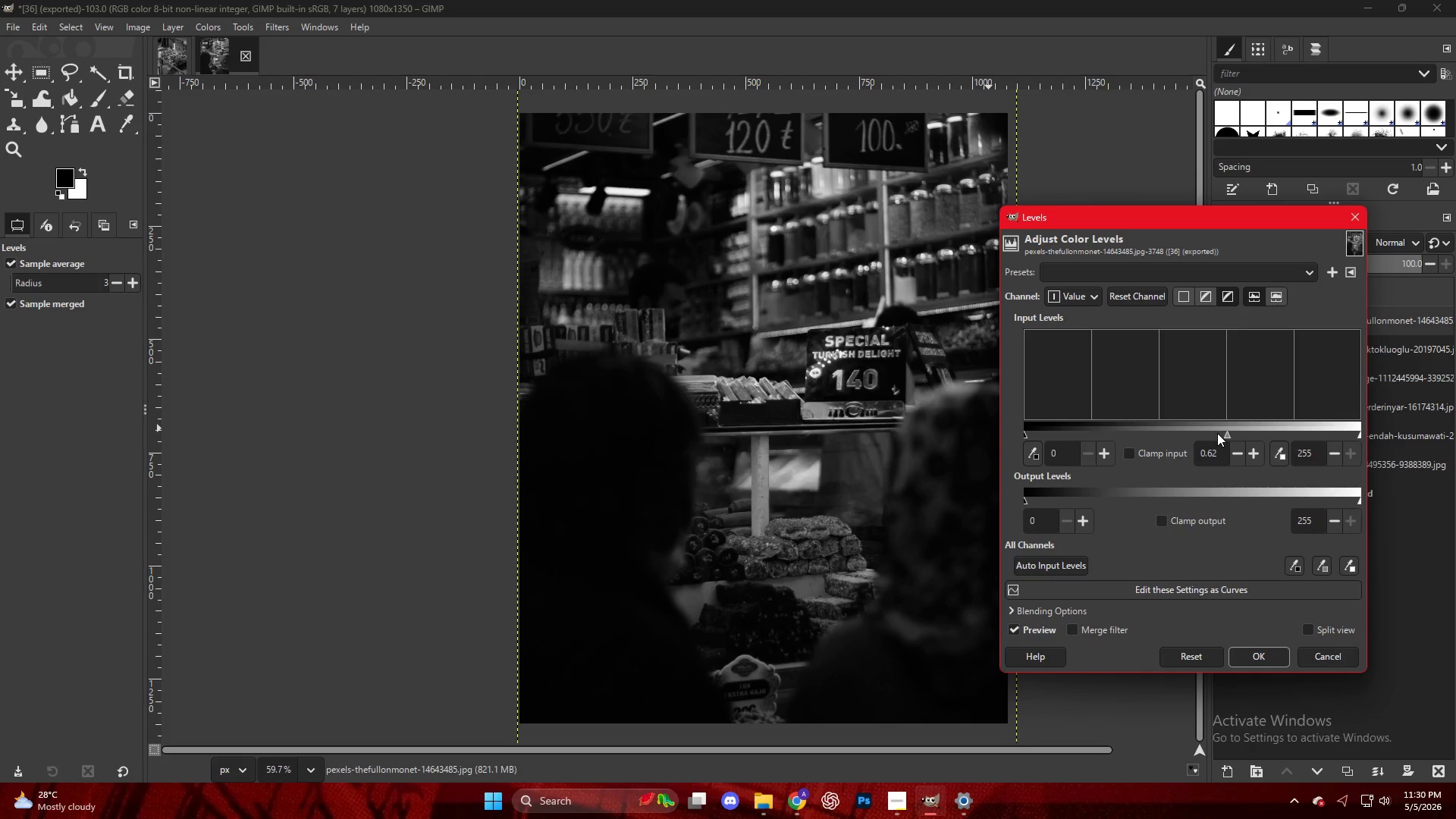 
left_click([1217, 433])
 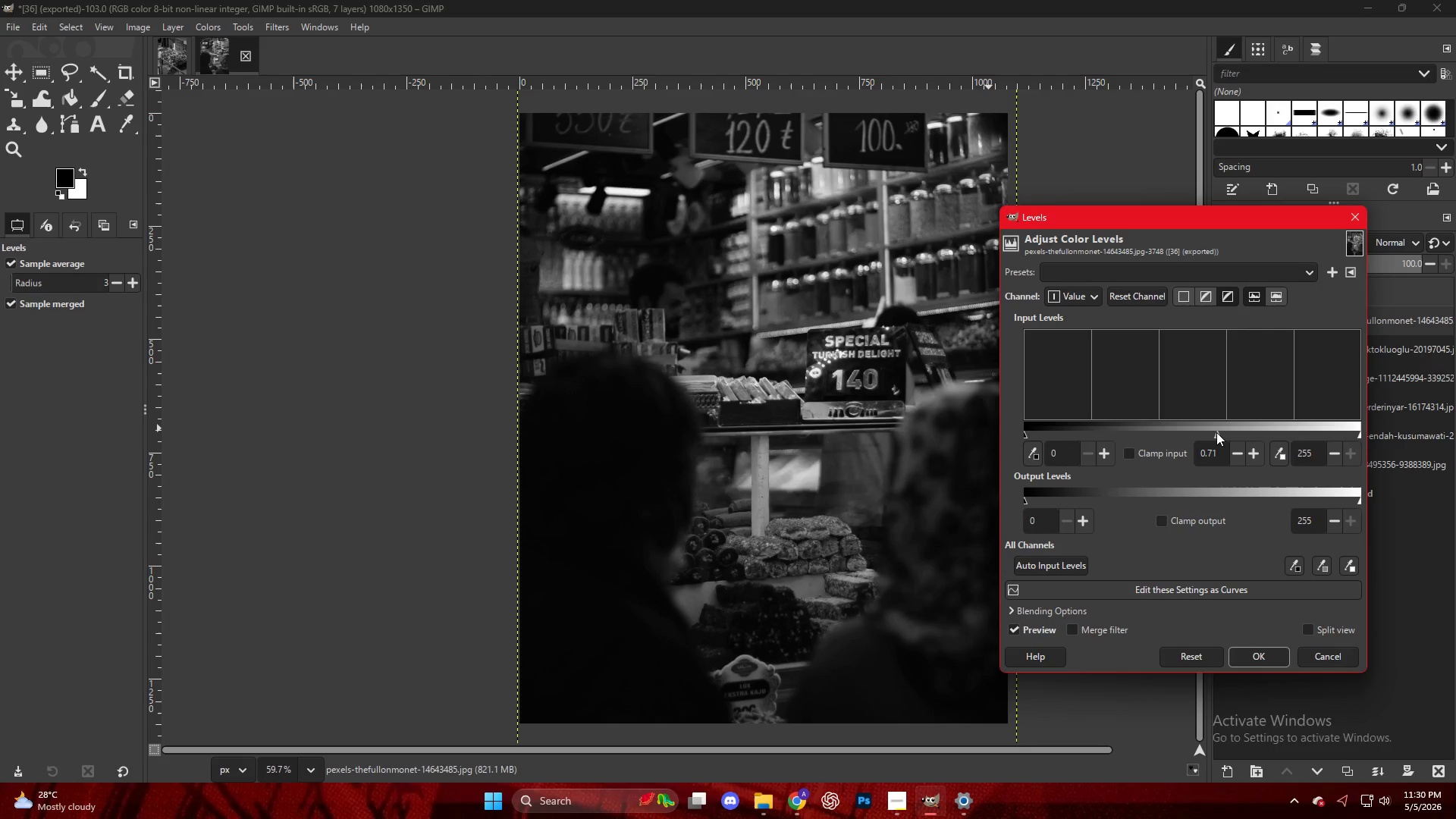 
key(NumpadEnter)
 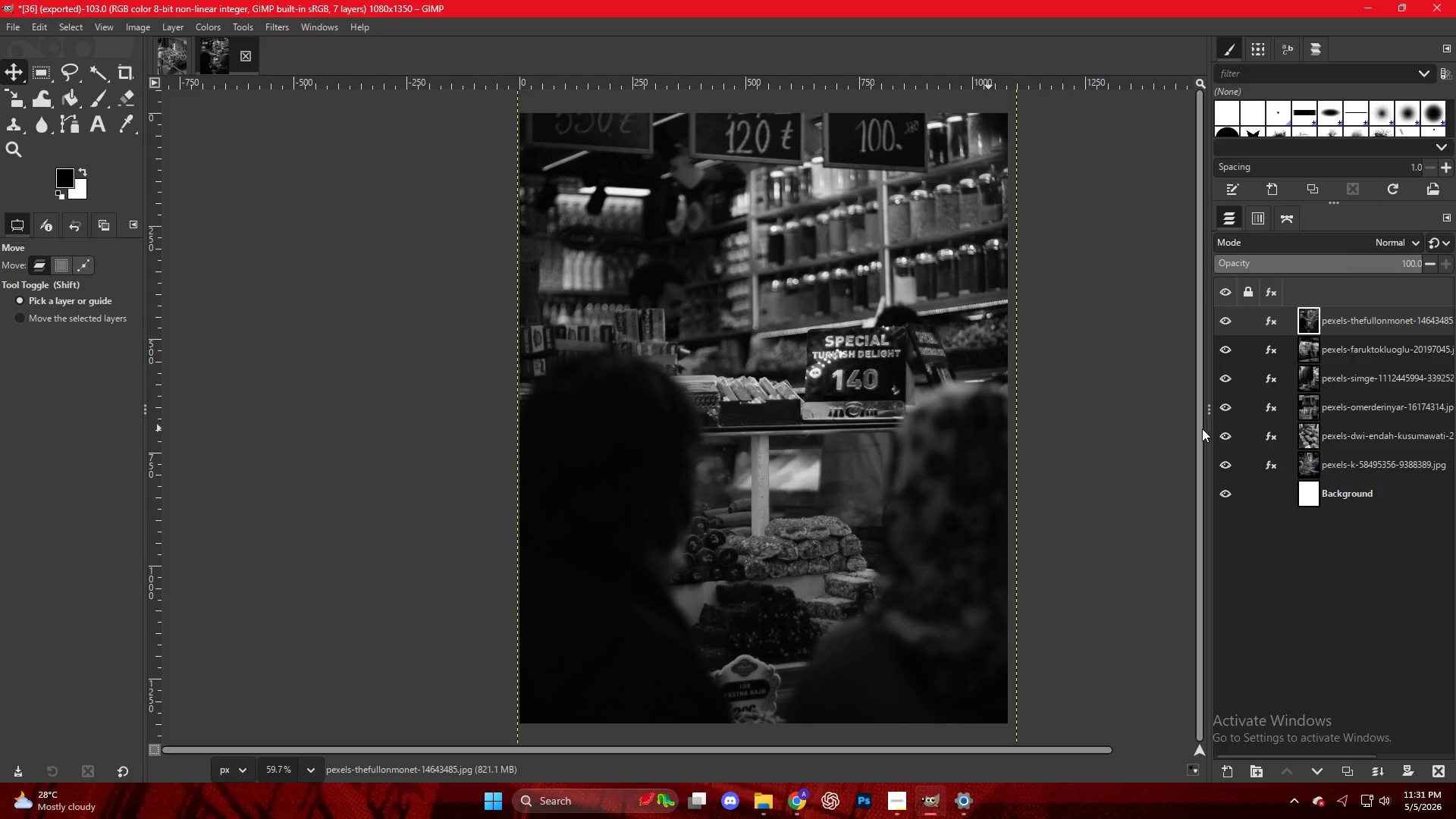 
key(Control+Shift+E)
 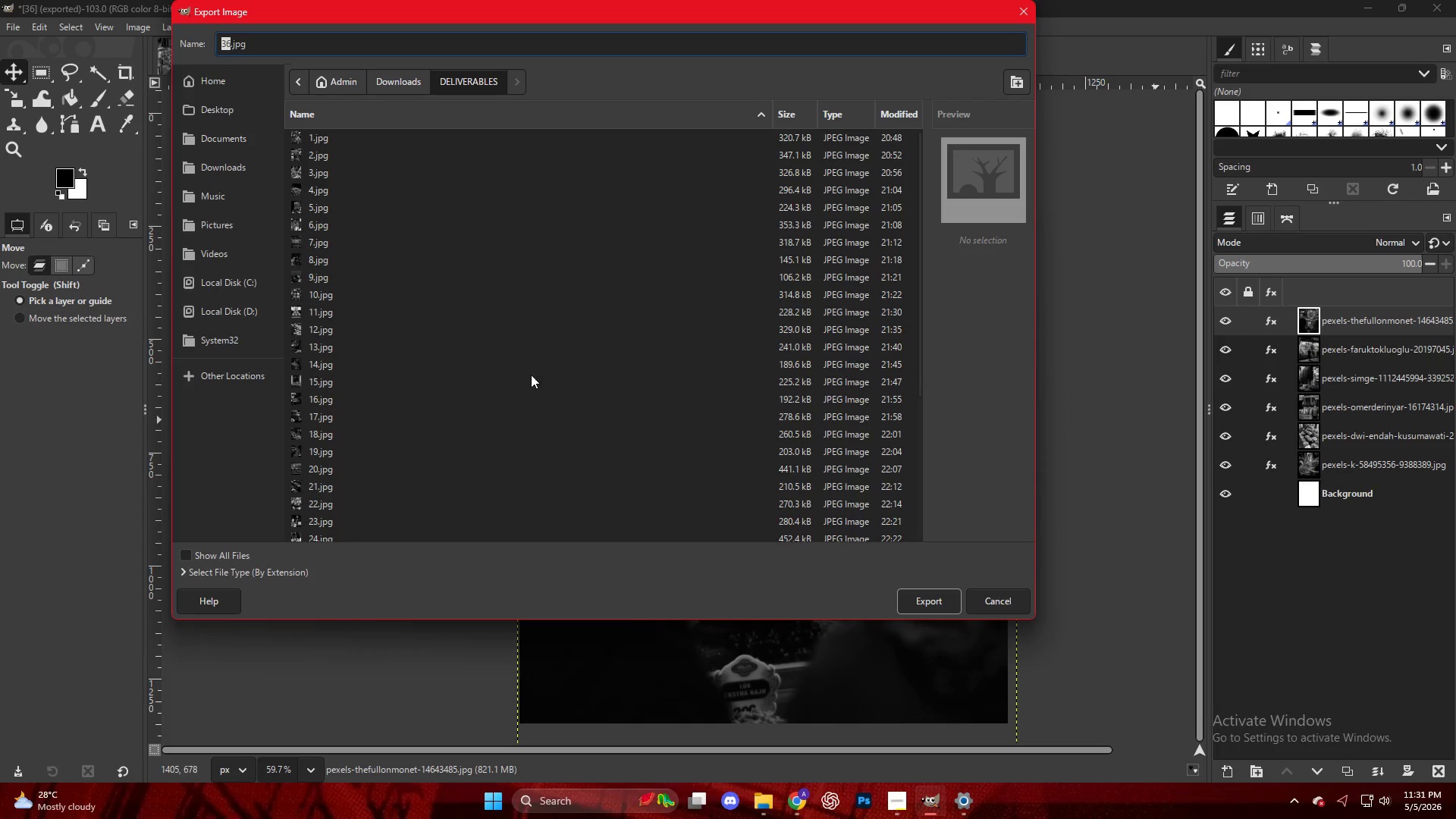 
scroll: coordinate [507, 374], scroll_direction: down, amount: 12.0
 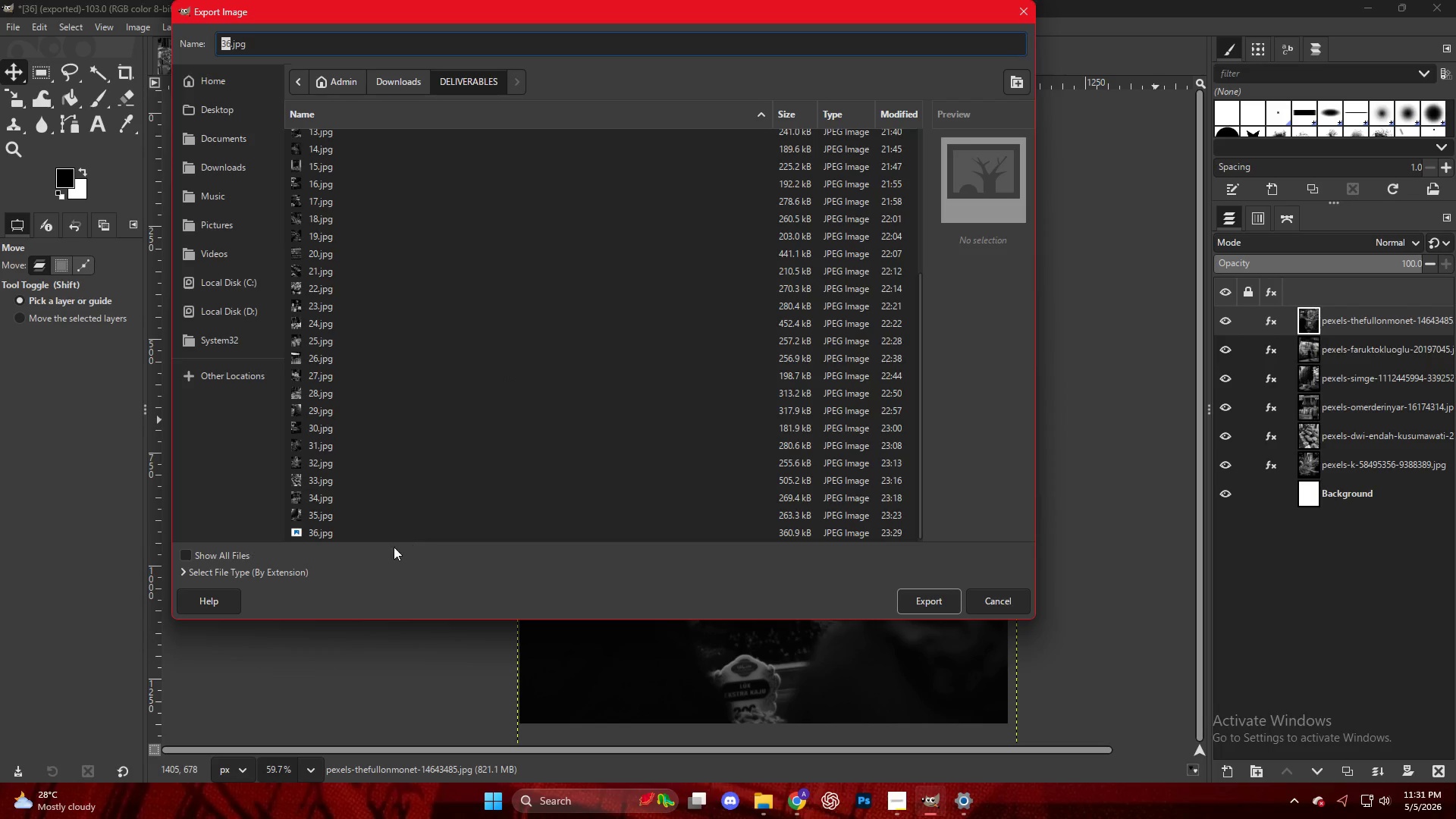 
left_click([363, 527])
 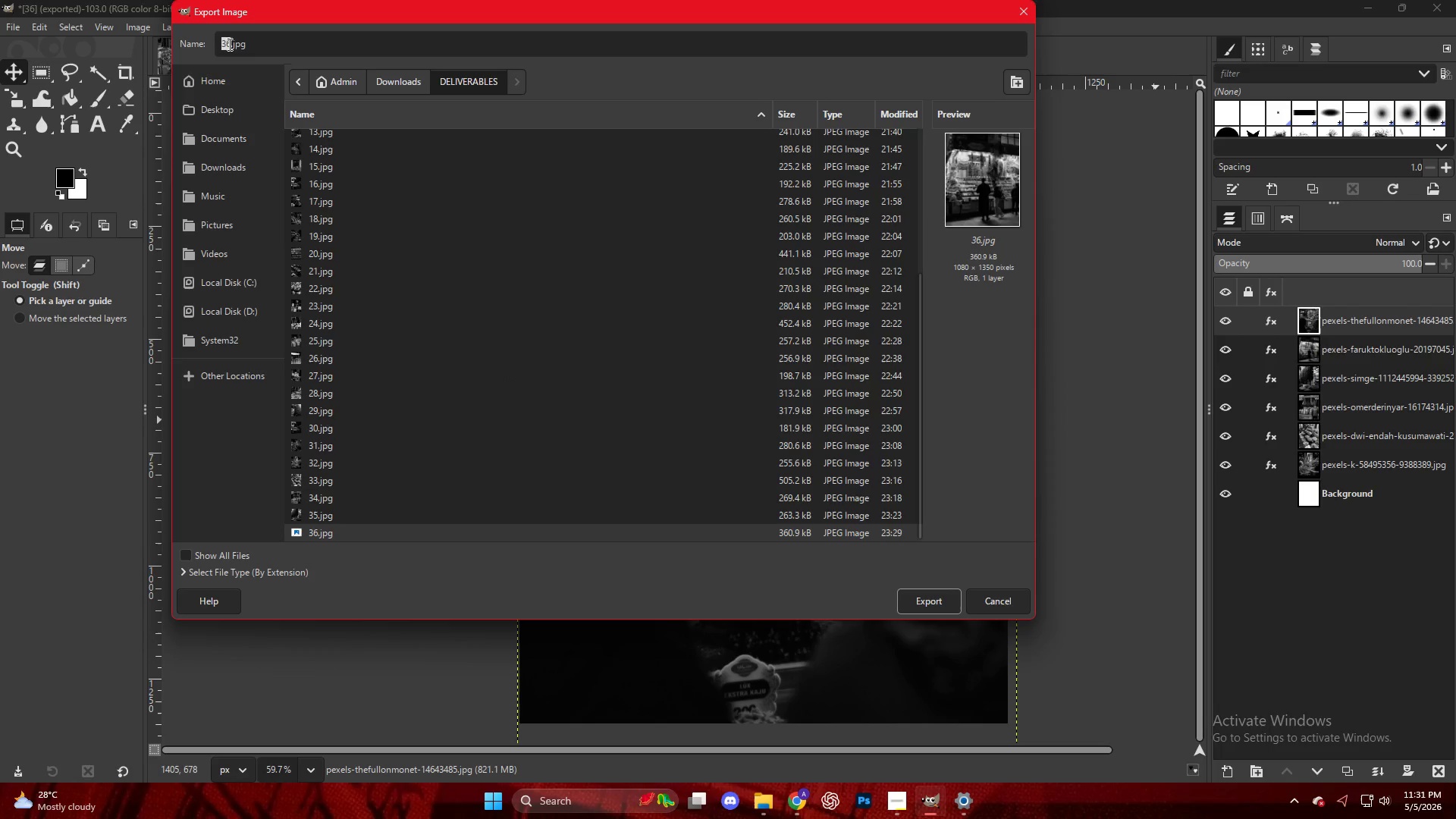 
left_click([223, 39])
 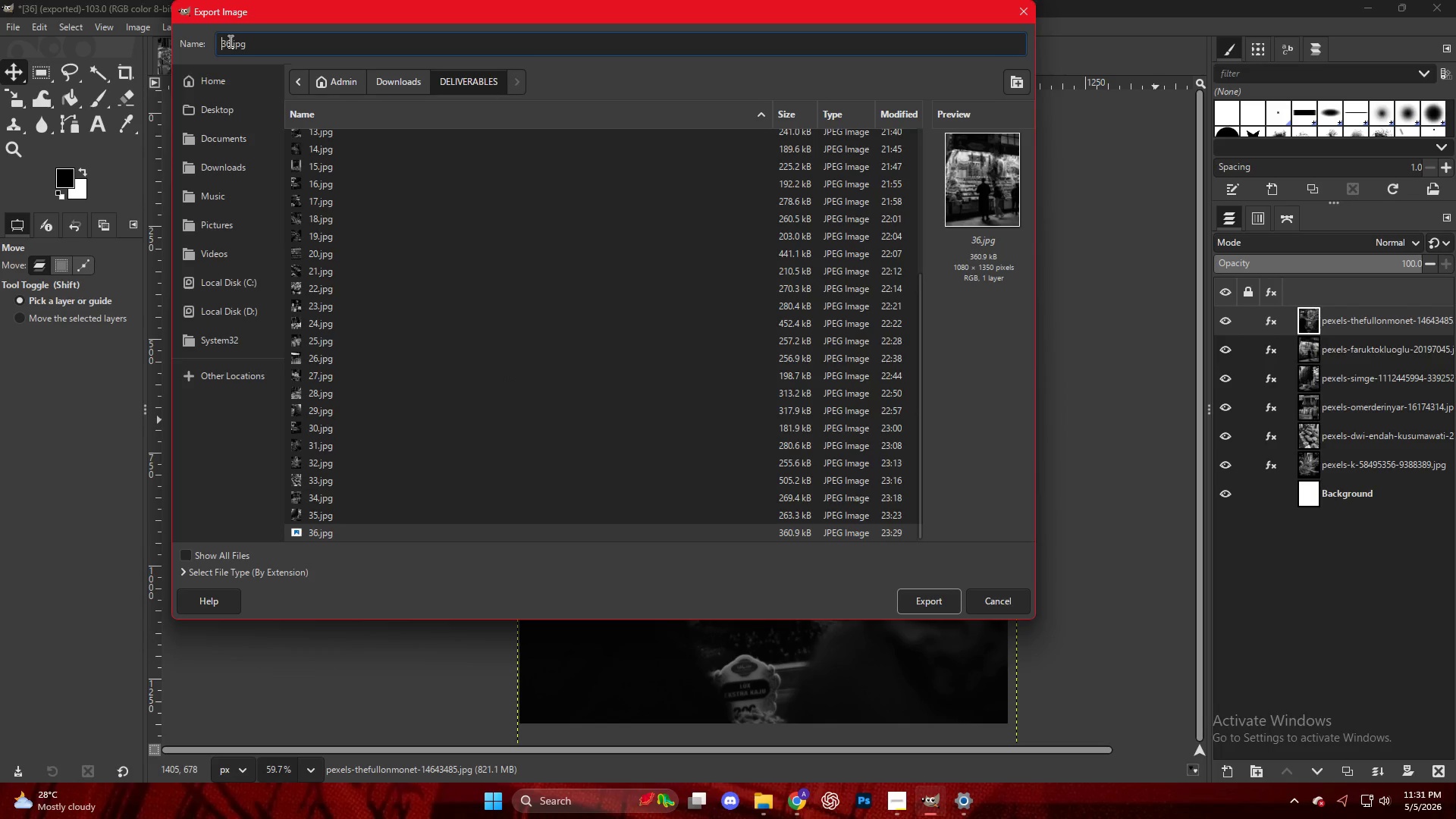 
left_click([229, 41])
 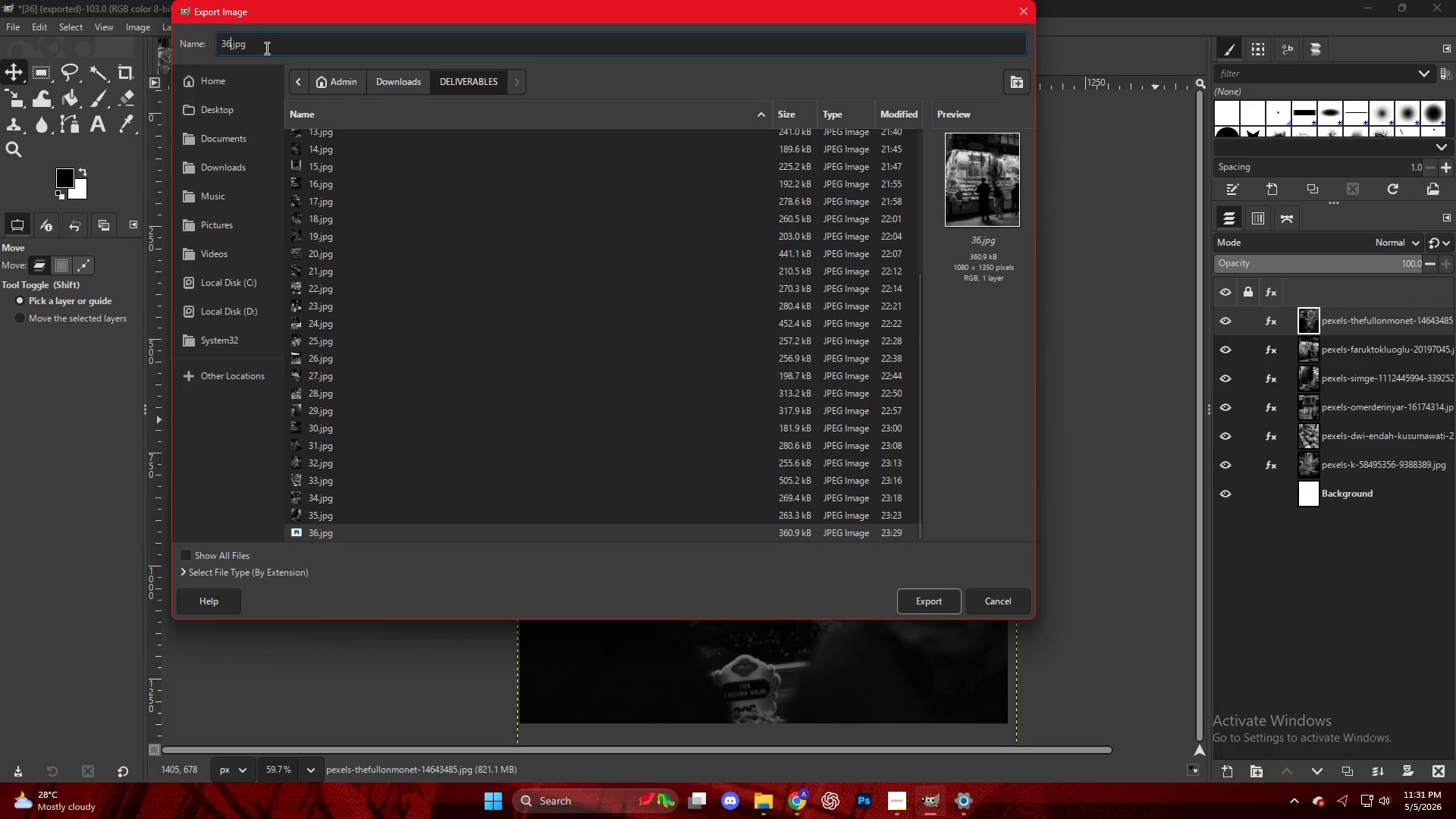 
key(Backspace)
 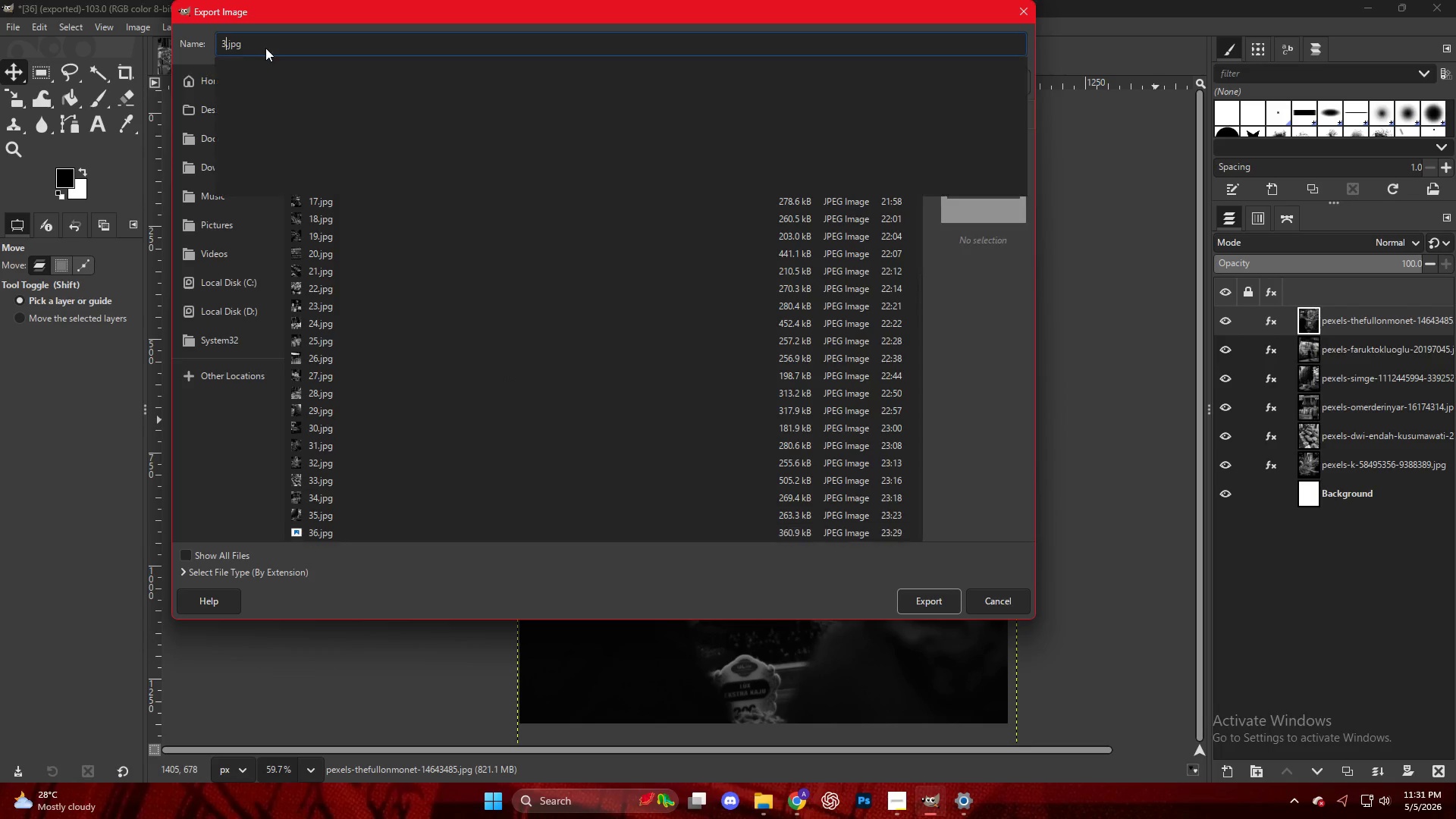 
key(Numpad7)
 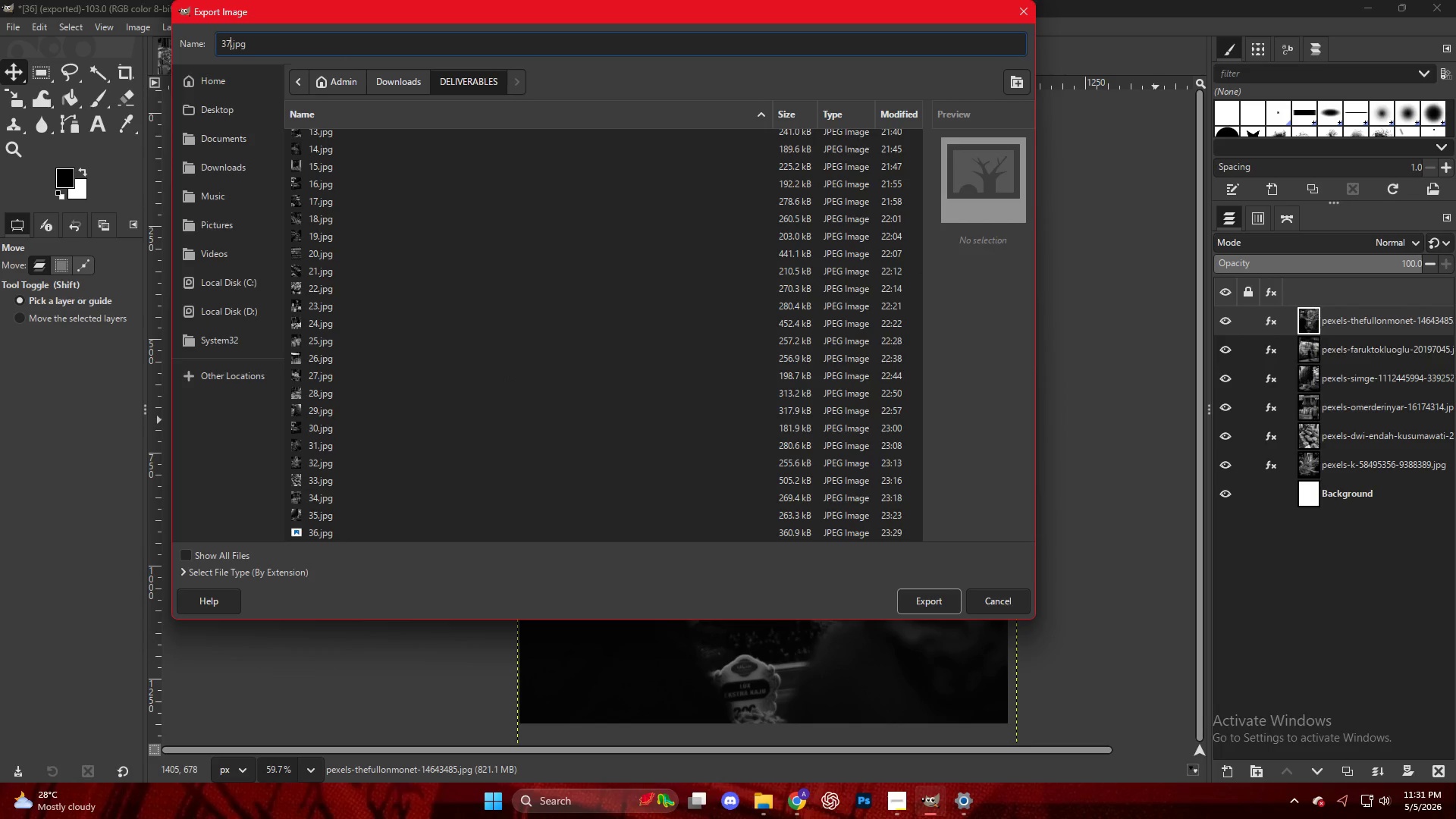 
key(NumpadEnter)
 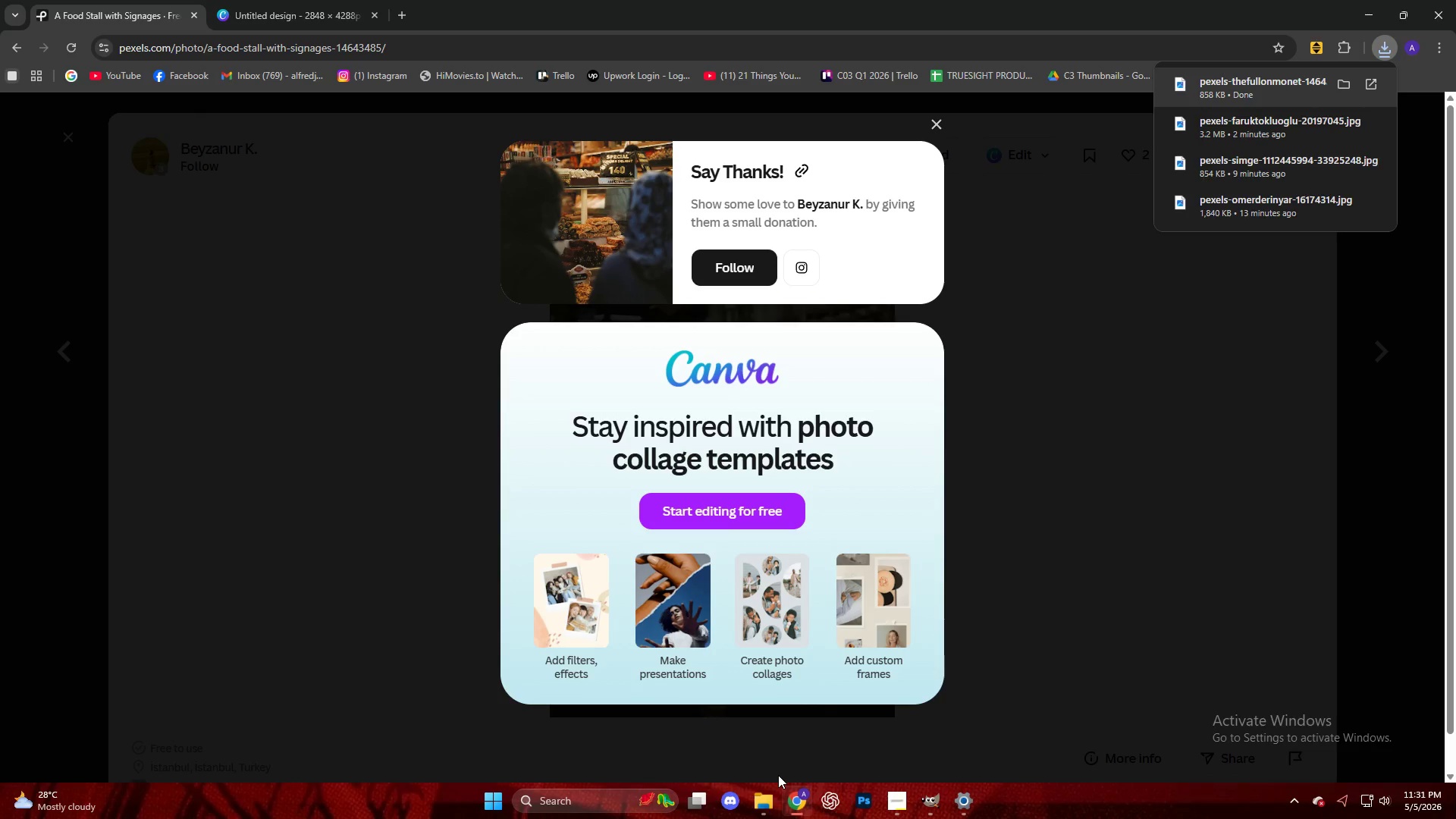 
left_click([1205, 503])
 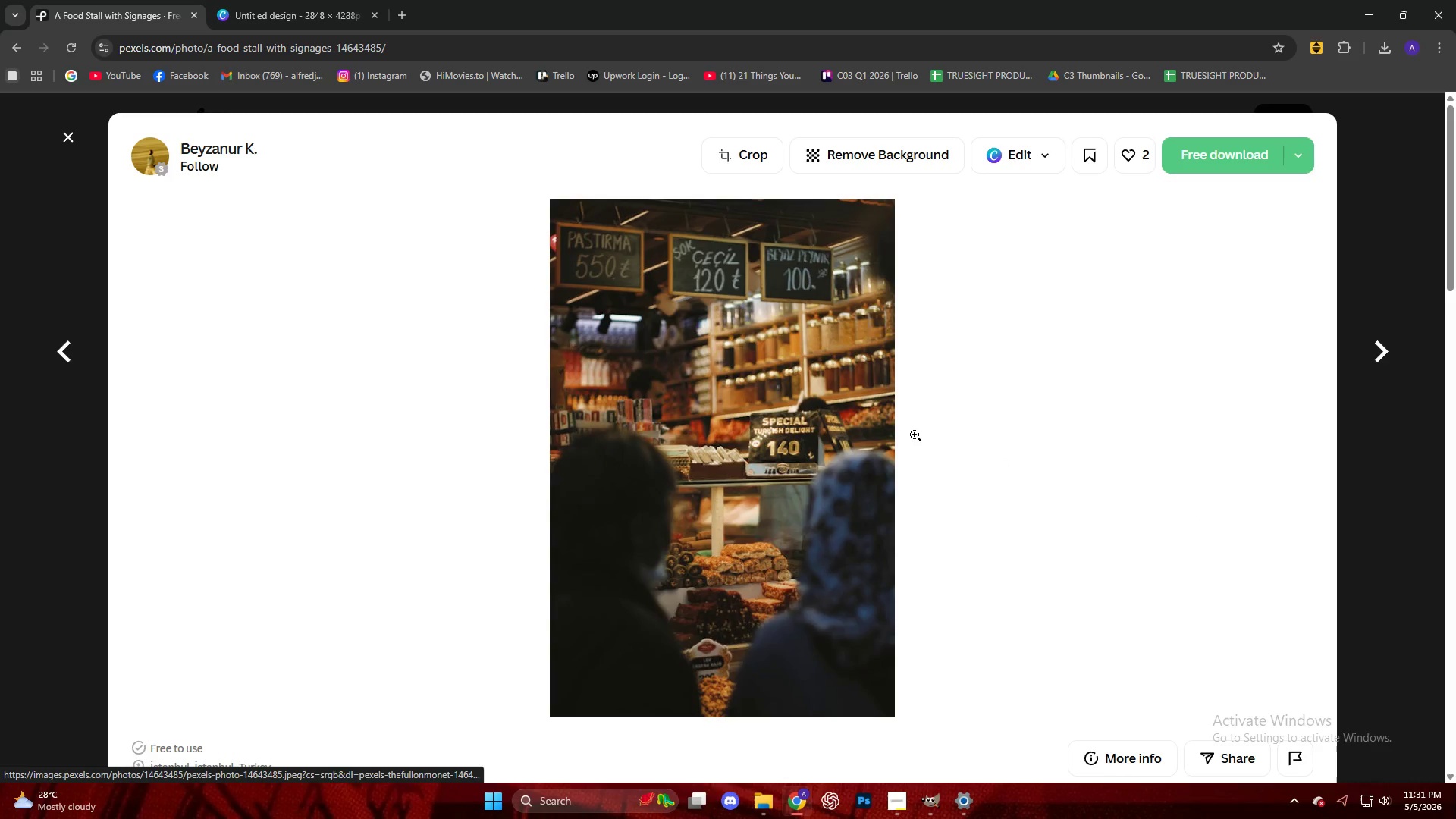 
scroll: coordinate [935, 439], scroll_direction: down, amount: 11.0
 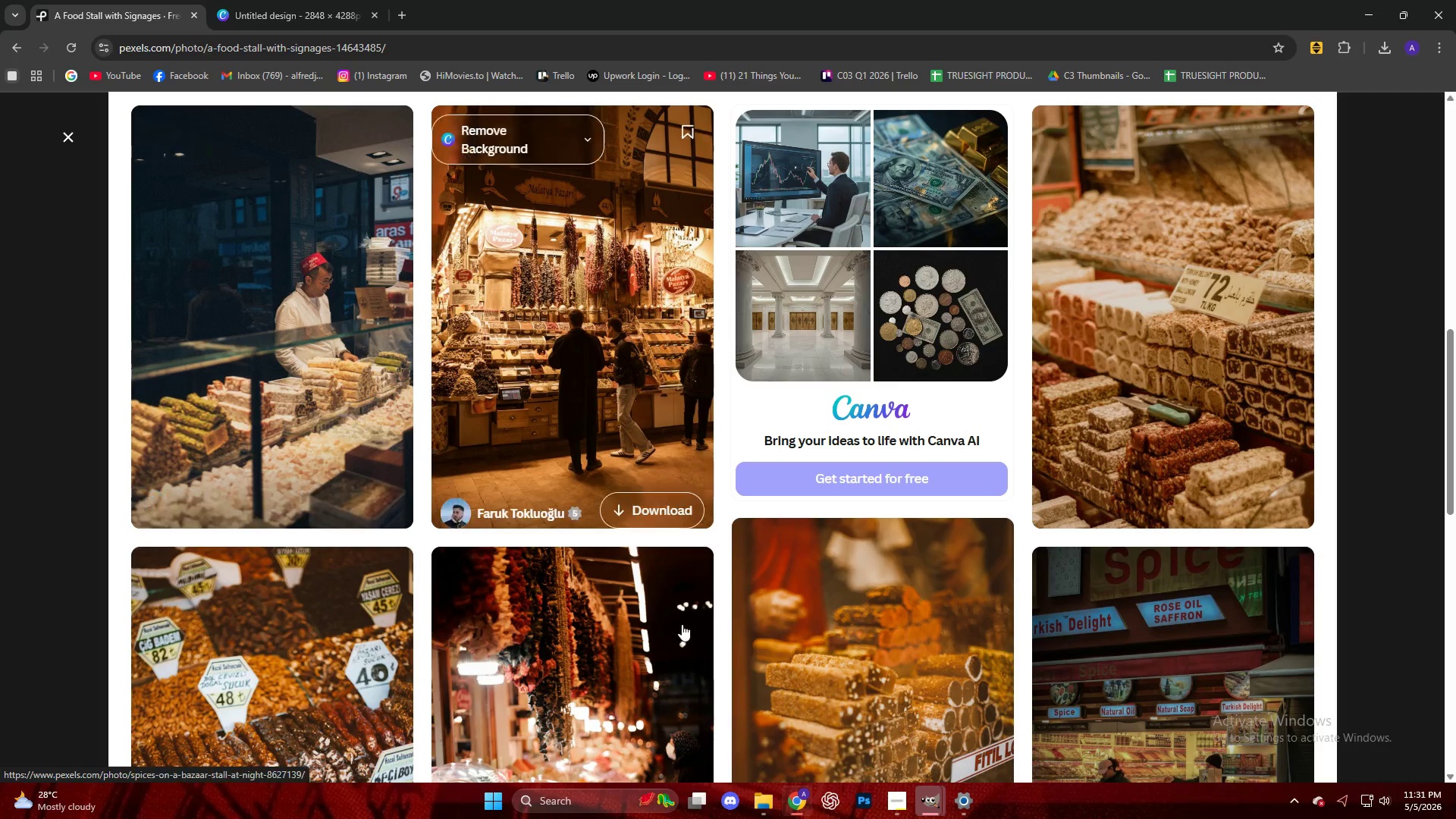 
left_click([895, 799])